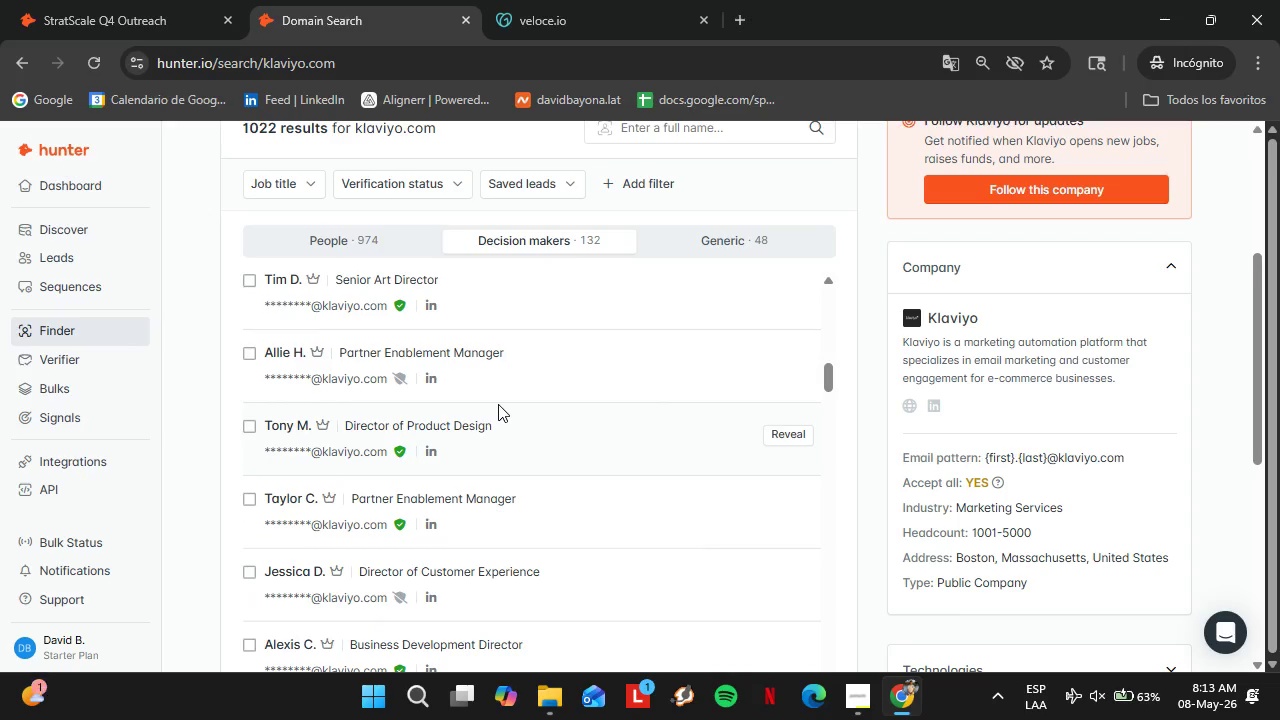 
scroll: coordinate [498, 404], scroll_direction: down, amount: 1.0
 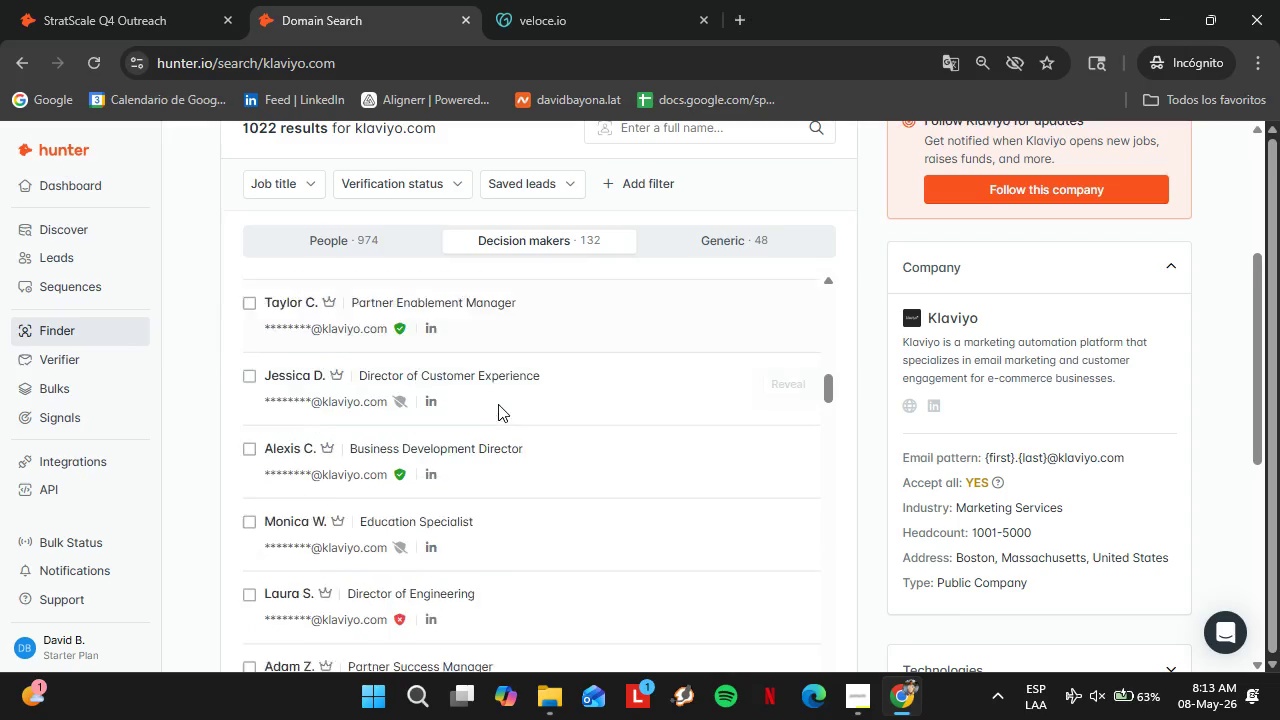 
scroll: coordinate [212, 364], scroll_direction: up, amount: 24.0
 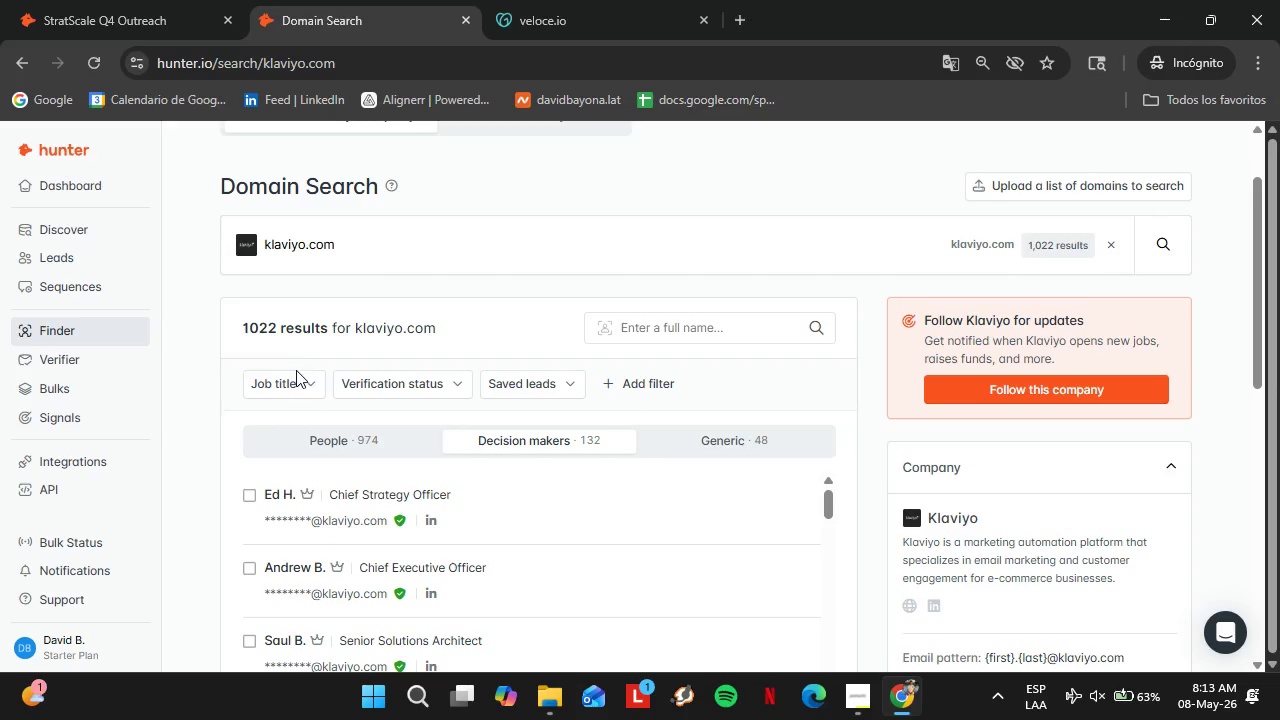 
left_click([295, 371])
 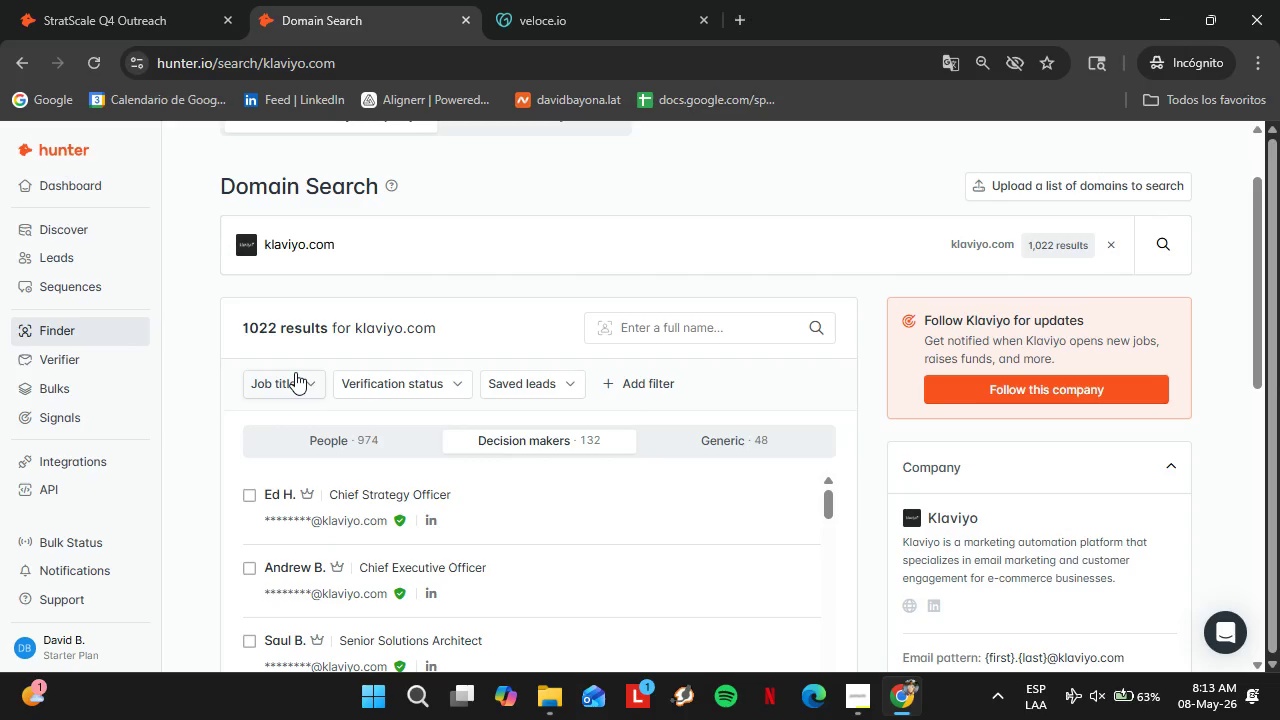 
left_click([295, 372])
 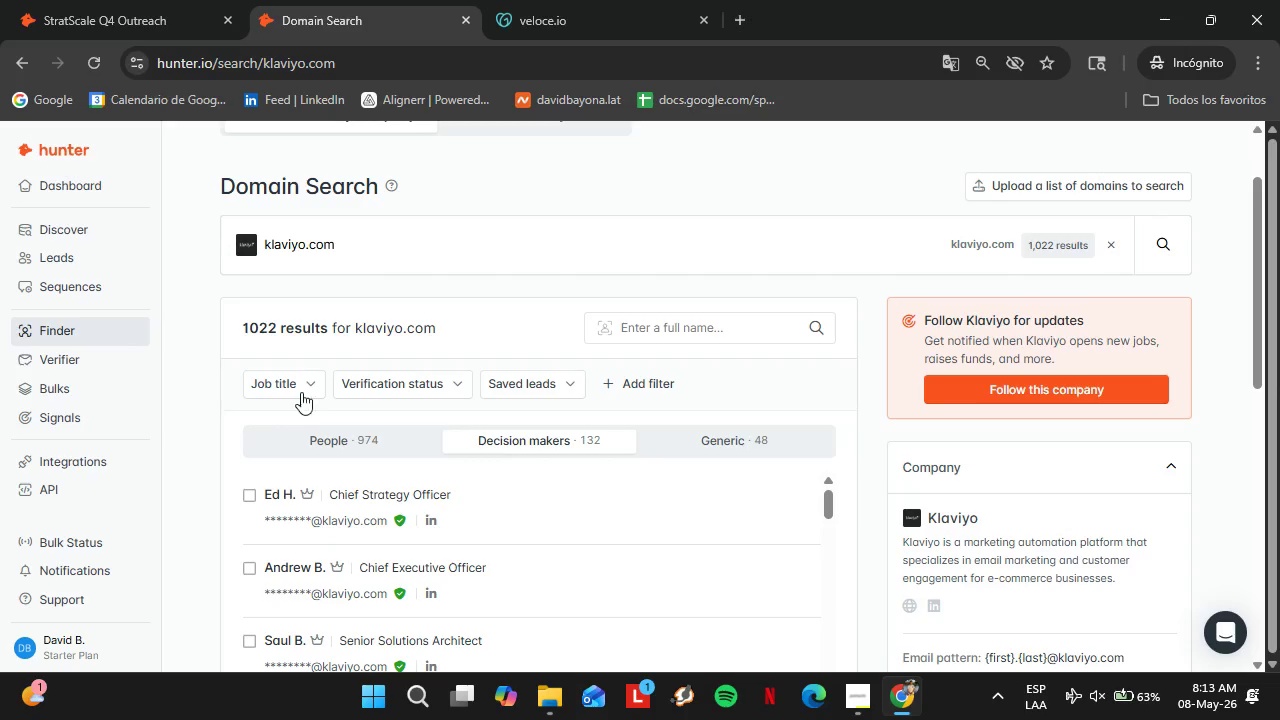 
left_click([298, 391])
 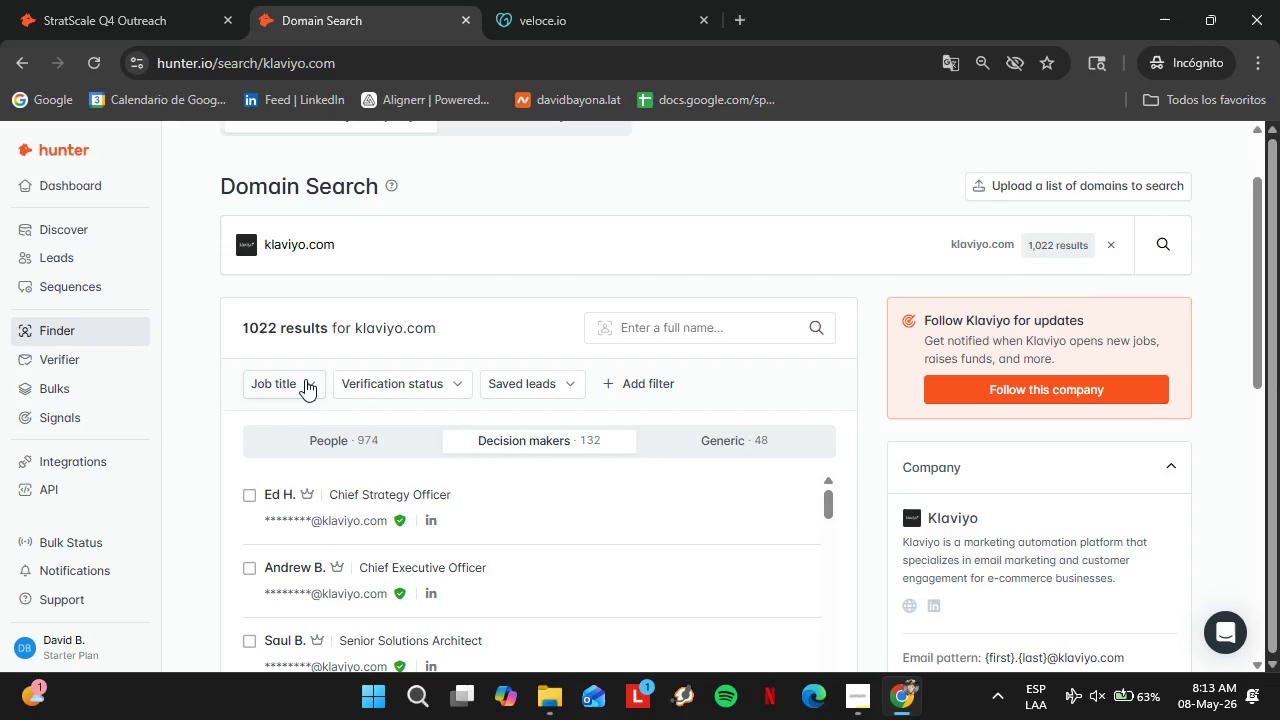 
left_click([305, 379])
 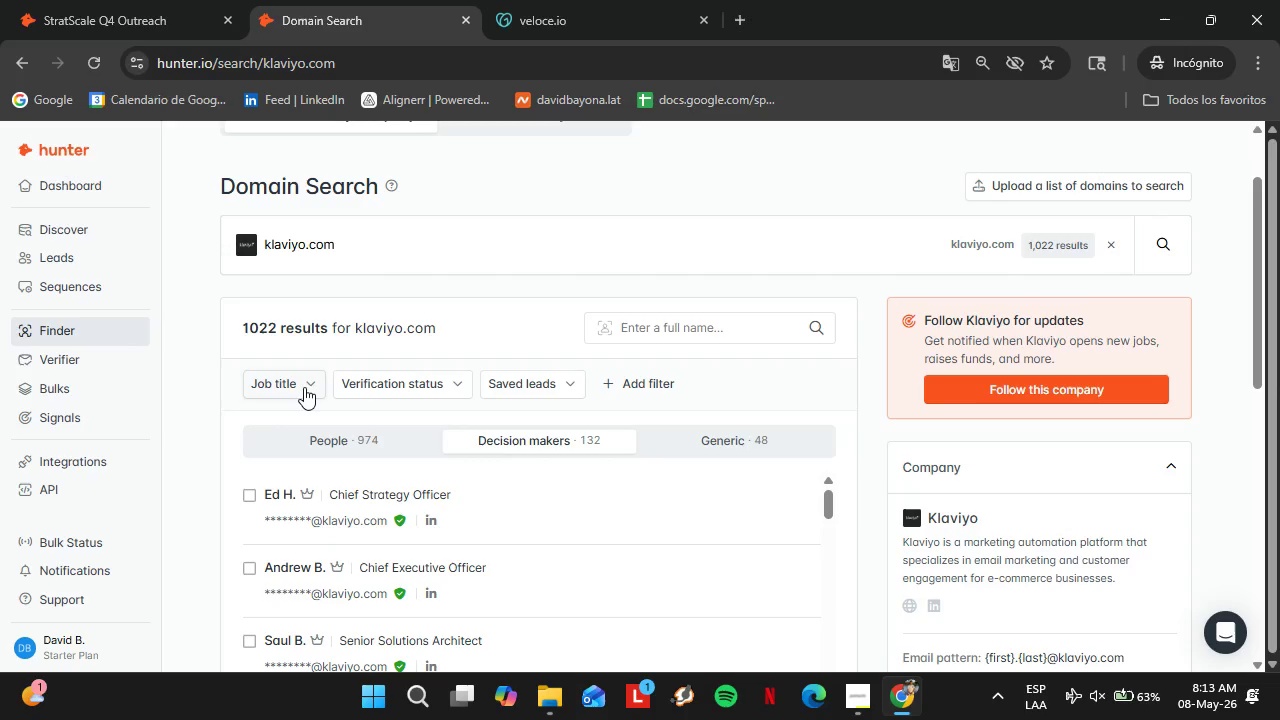 
left_click([302, 387])
 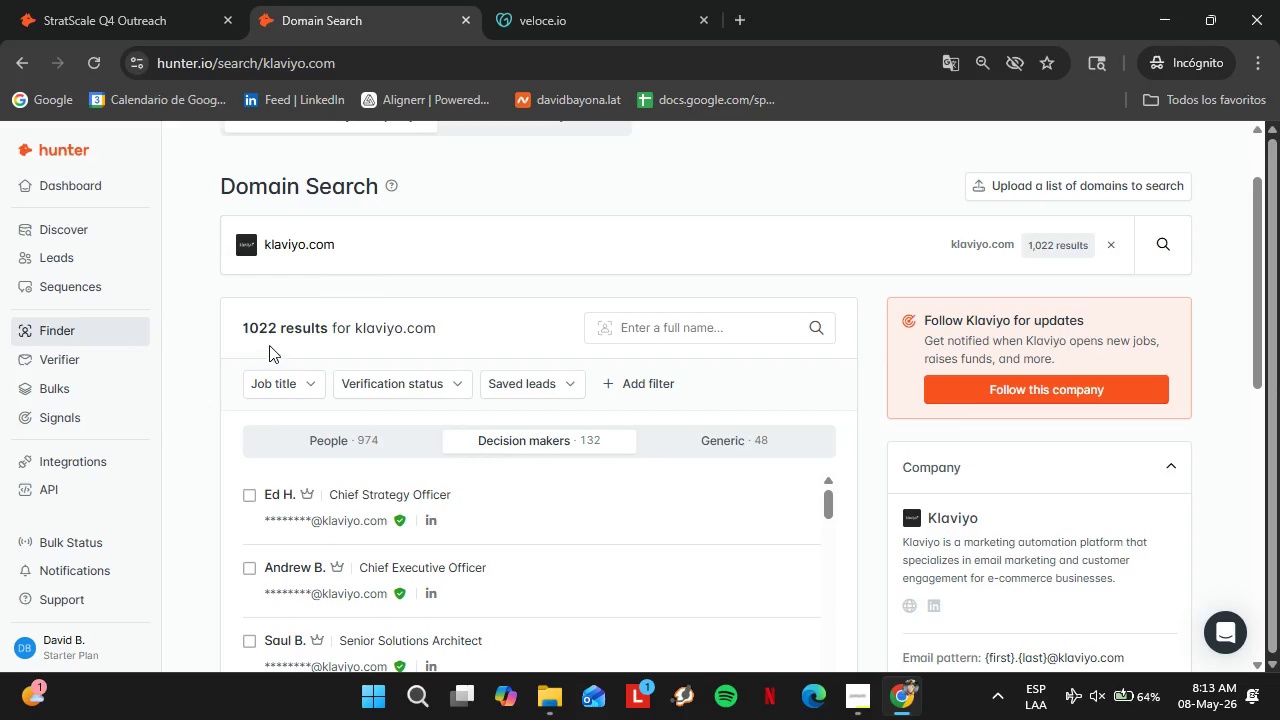 
left_click([317, 333])
 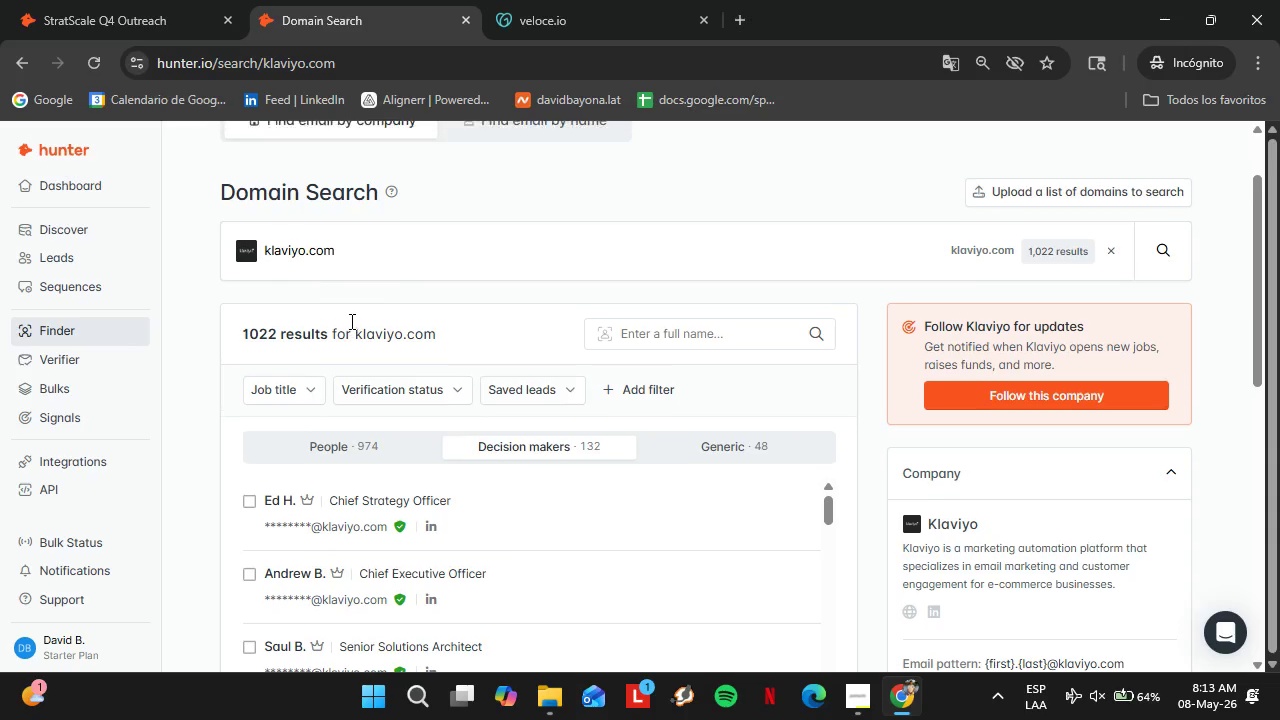 
scroll: coordinate [350, 321], scroll_direction: up, amount: 5.0
 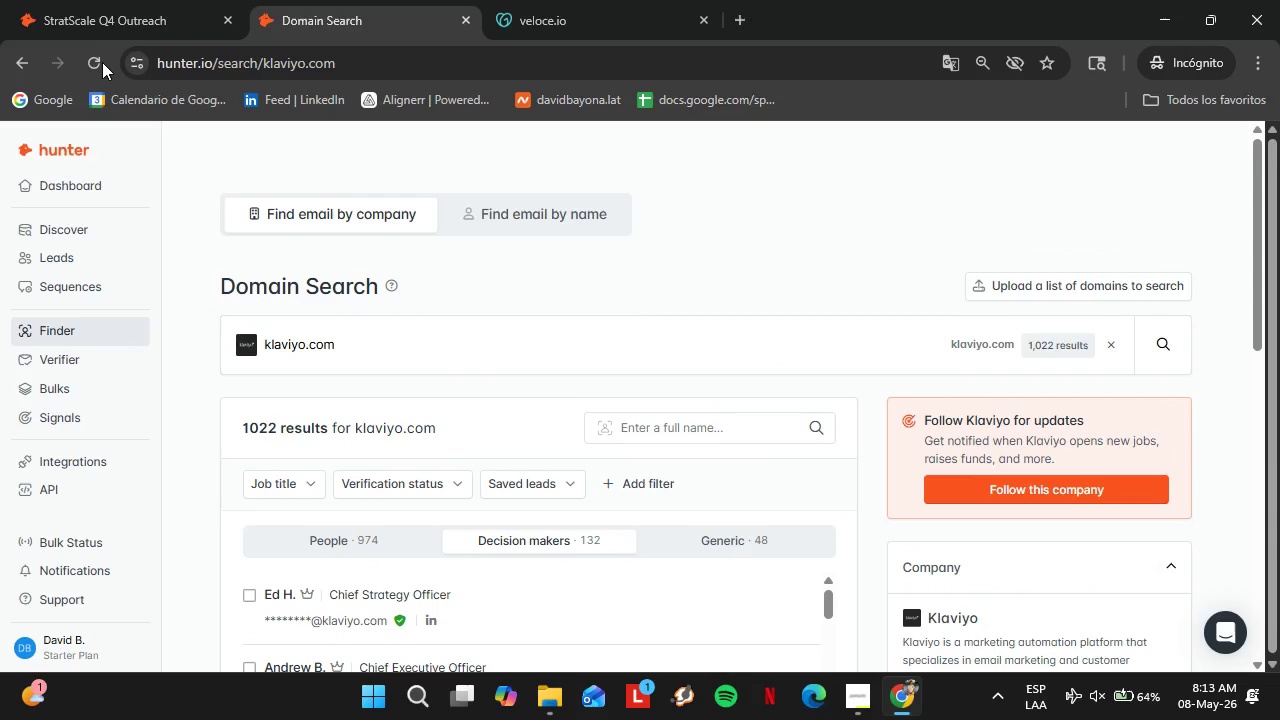 
left_click([96, 62])
 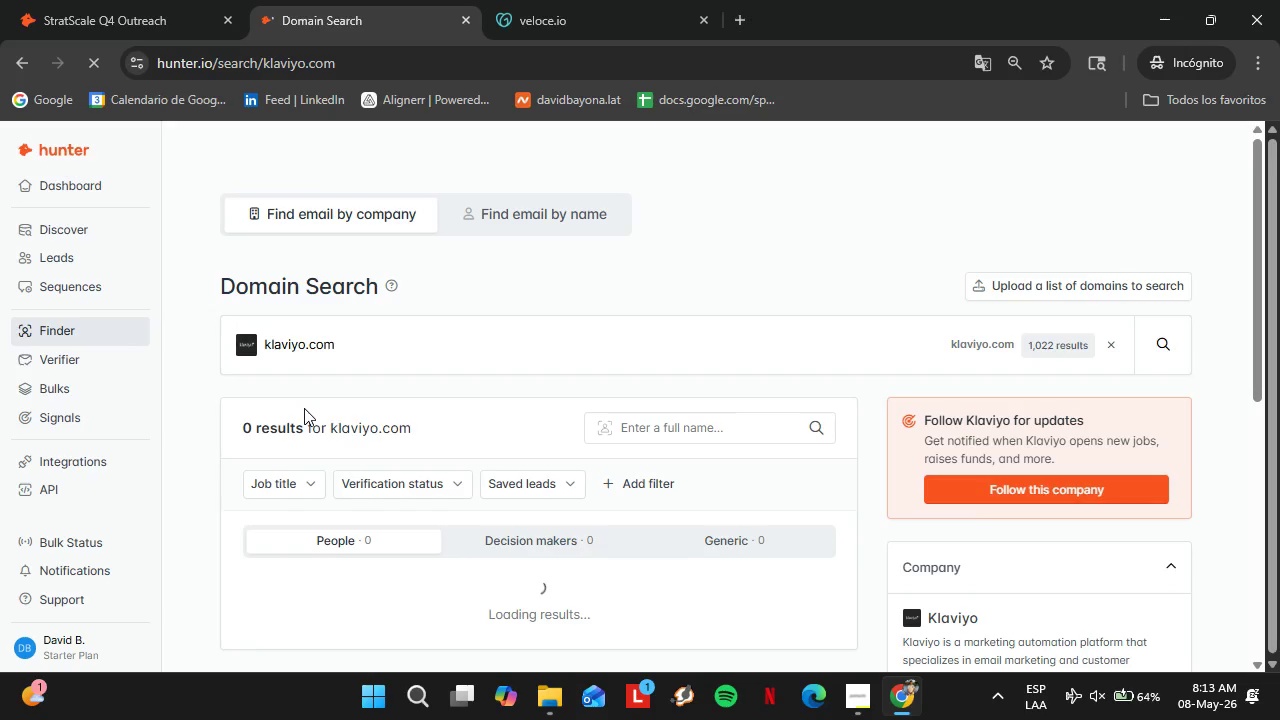 
left_click([292, 484])
 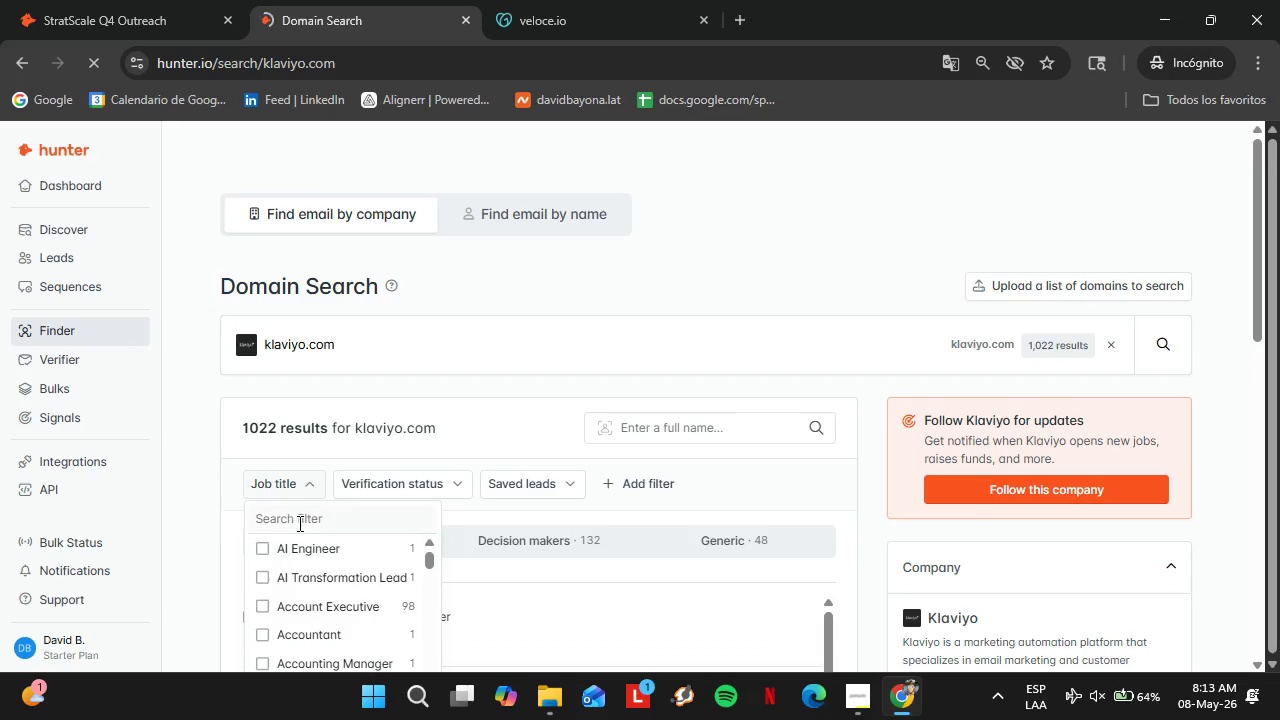 
left_click([298, 523])
 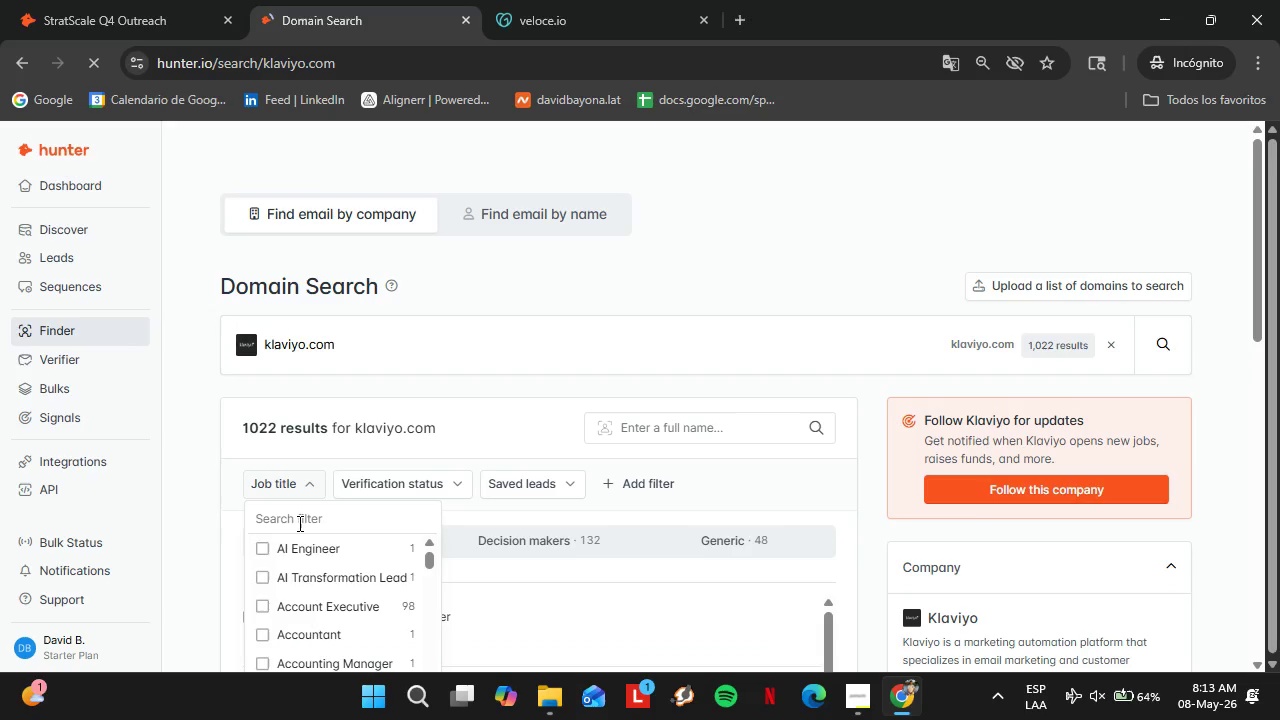 
type(coo)
 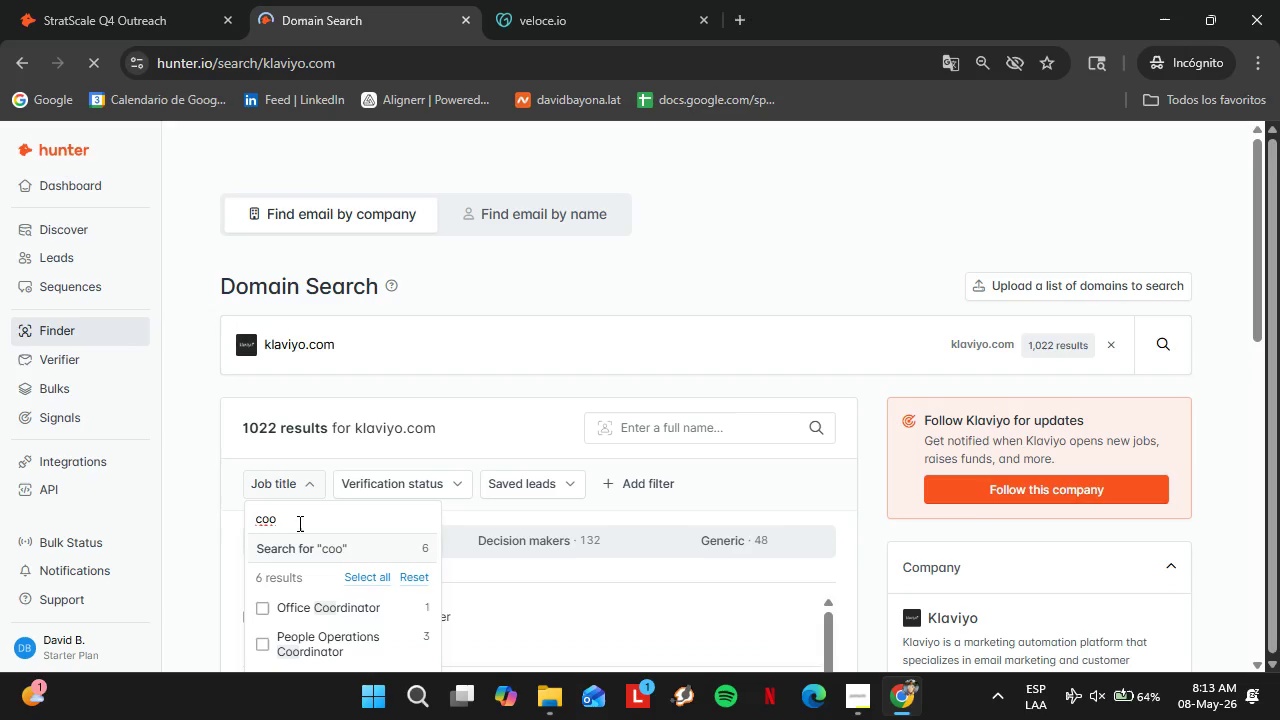 
scroll: coordinate [450, 514], scroll_direction: down, amount: 2.0
 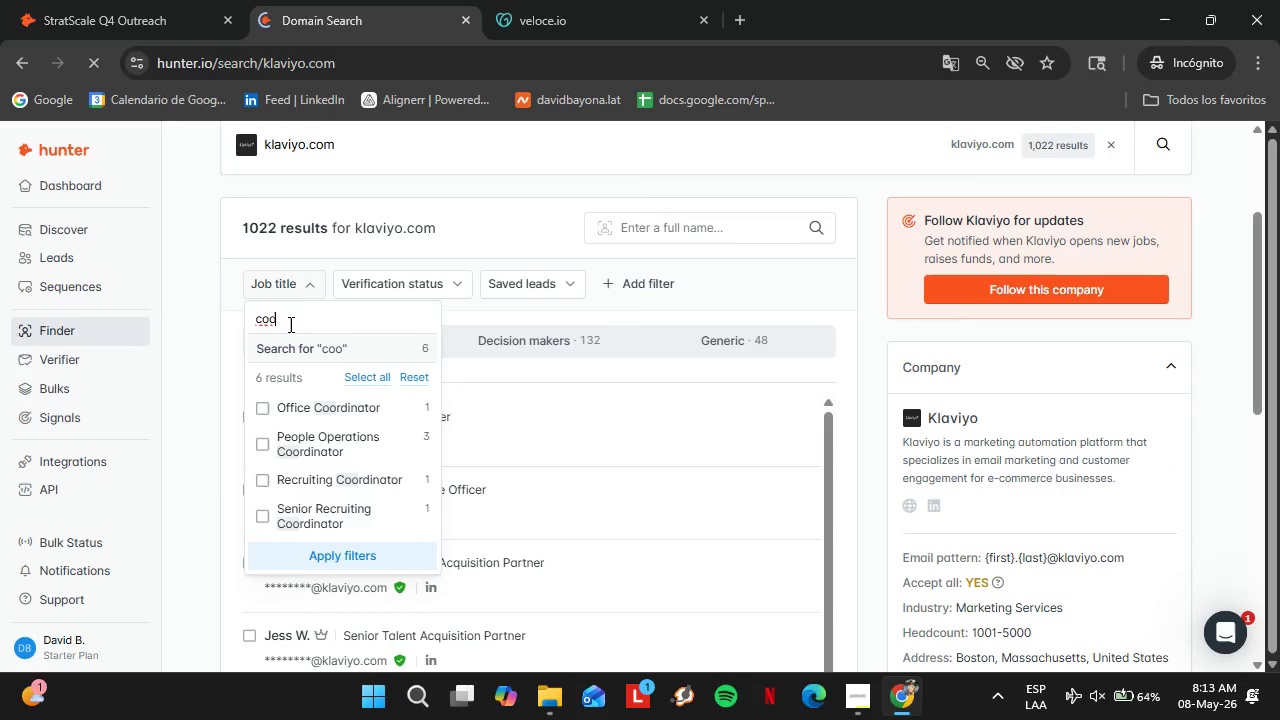 
left_click_drag(start_coordinate=[286, 323], to_coordinate=[251, 323])
 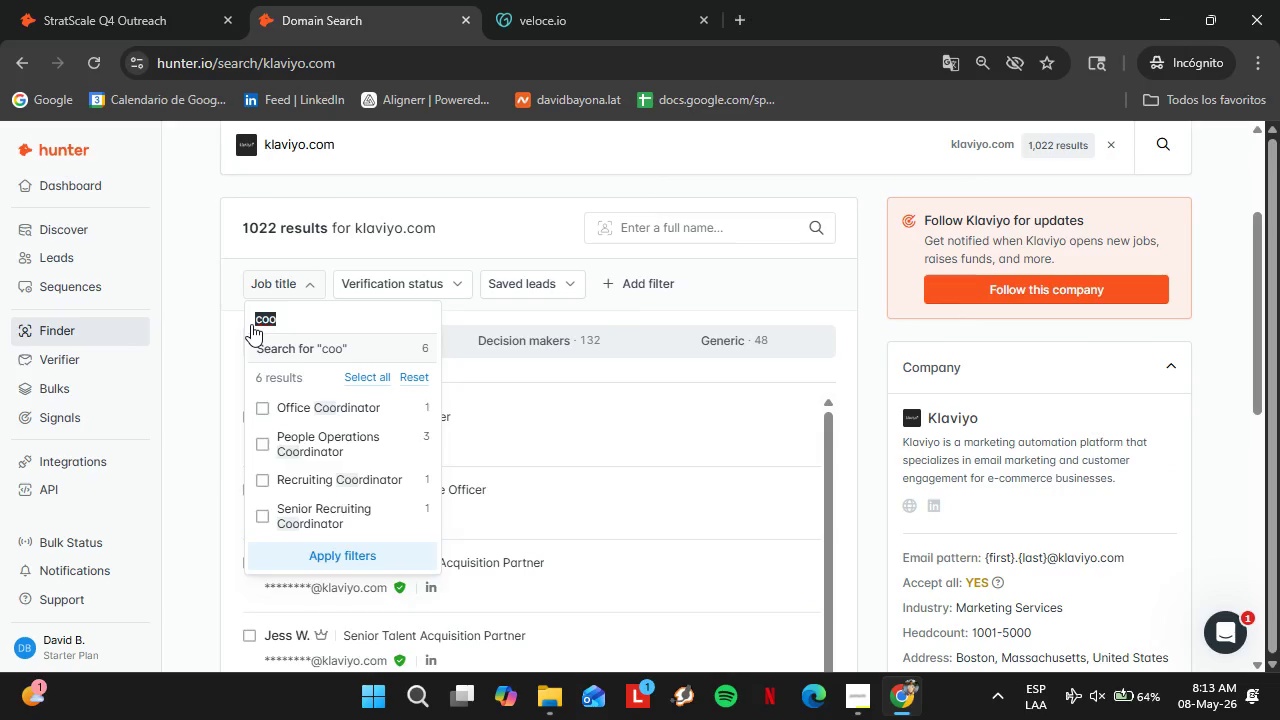 
type(operar)
key(Backspace)
type(tion)
 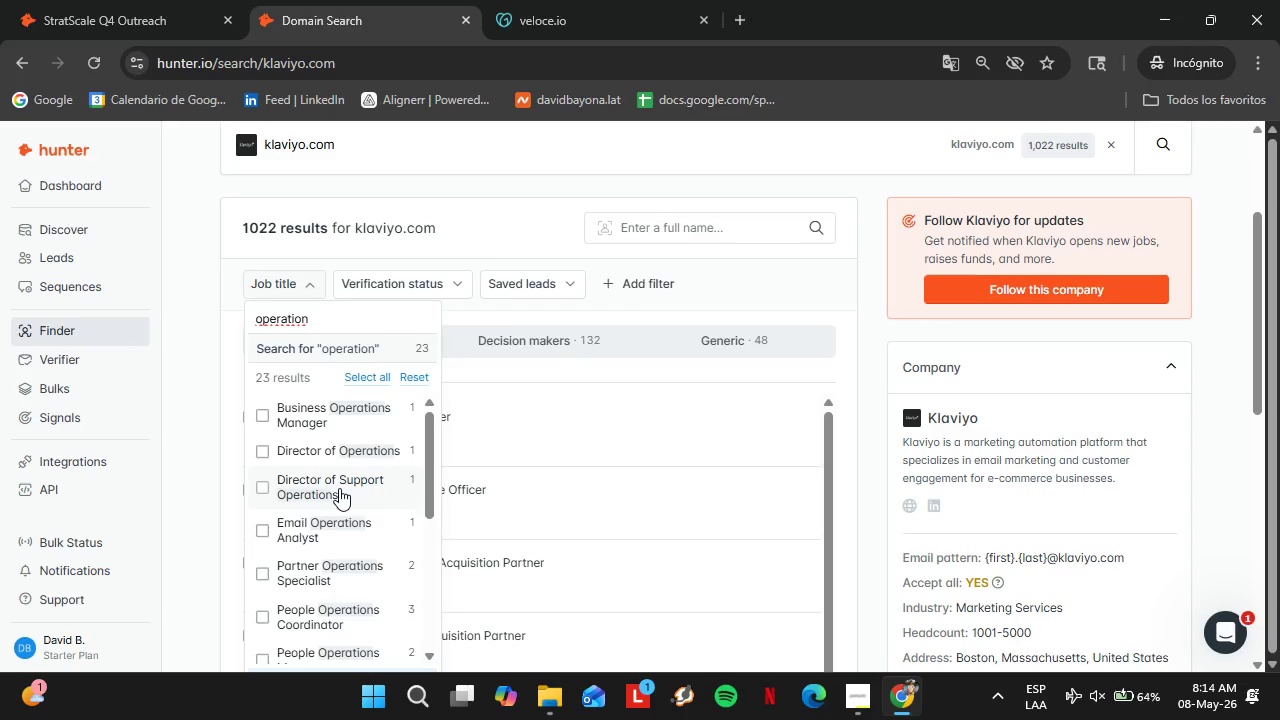 
wait(63.73)
 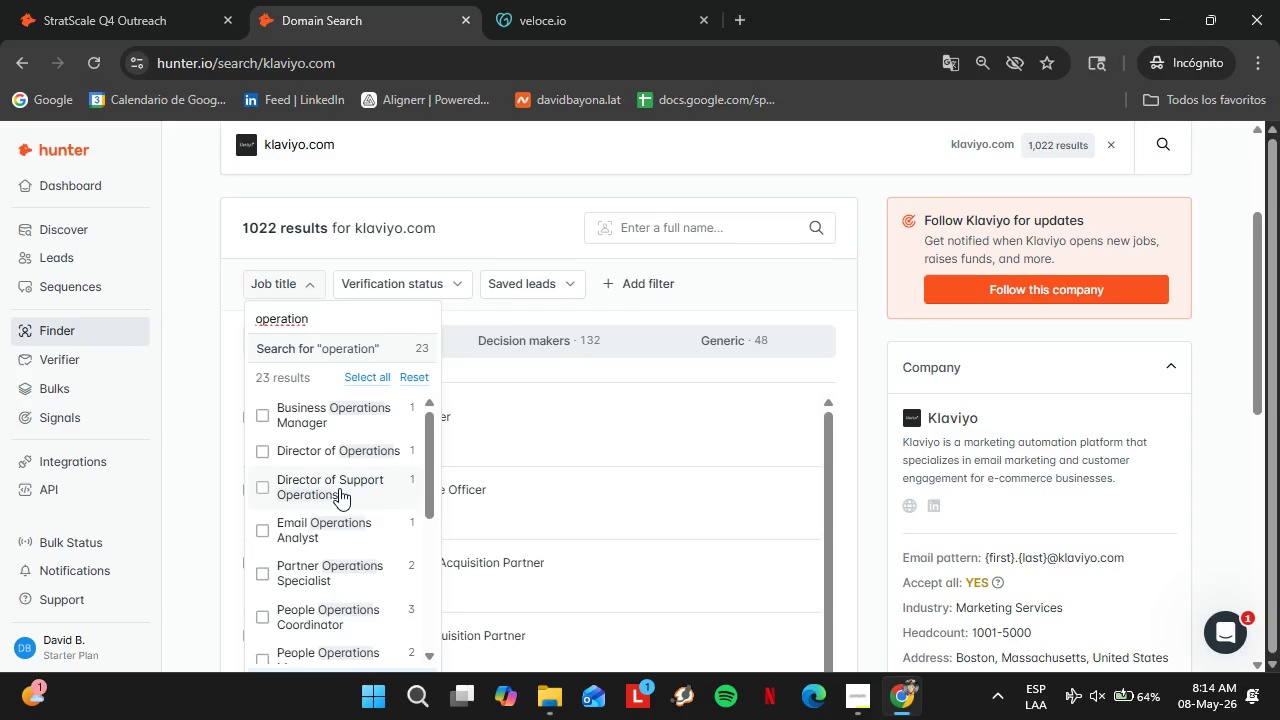 
left_click([261, 455])
 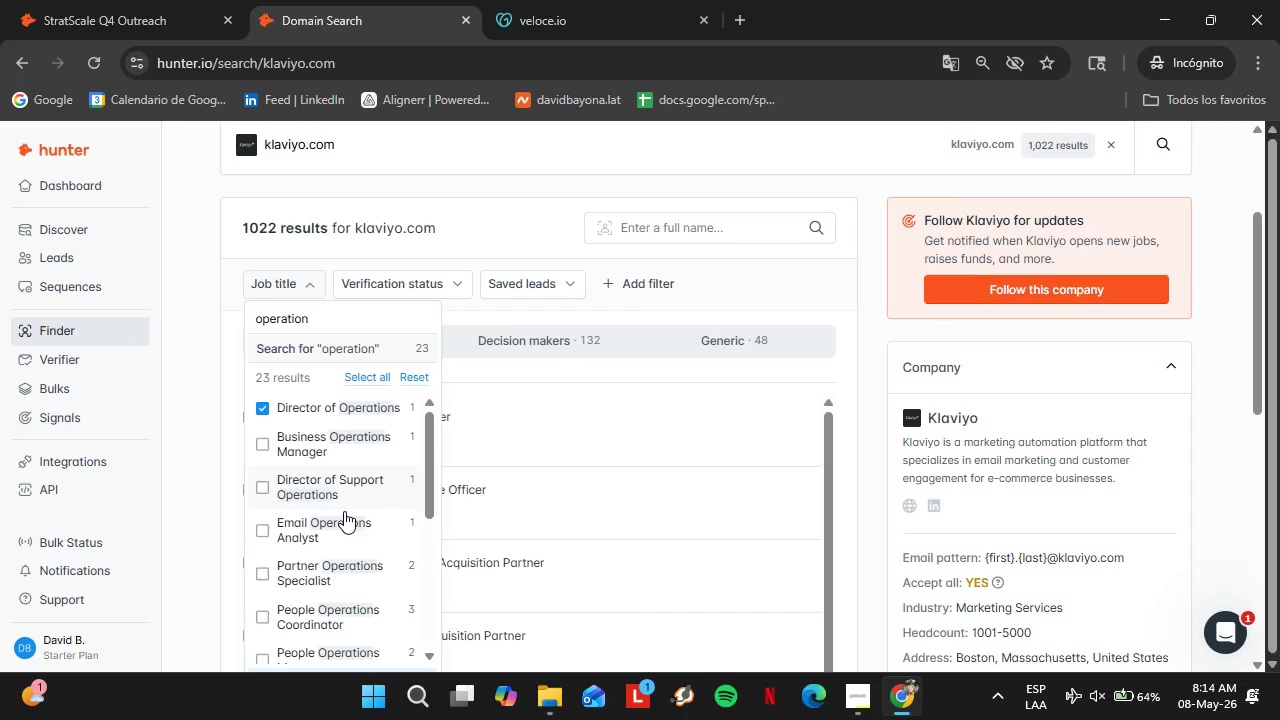 
scroll: coordinate [531, 521], scroll_direction: down, amount: 7.0
 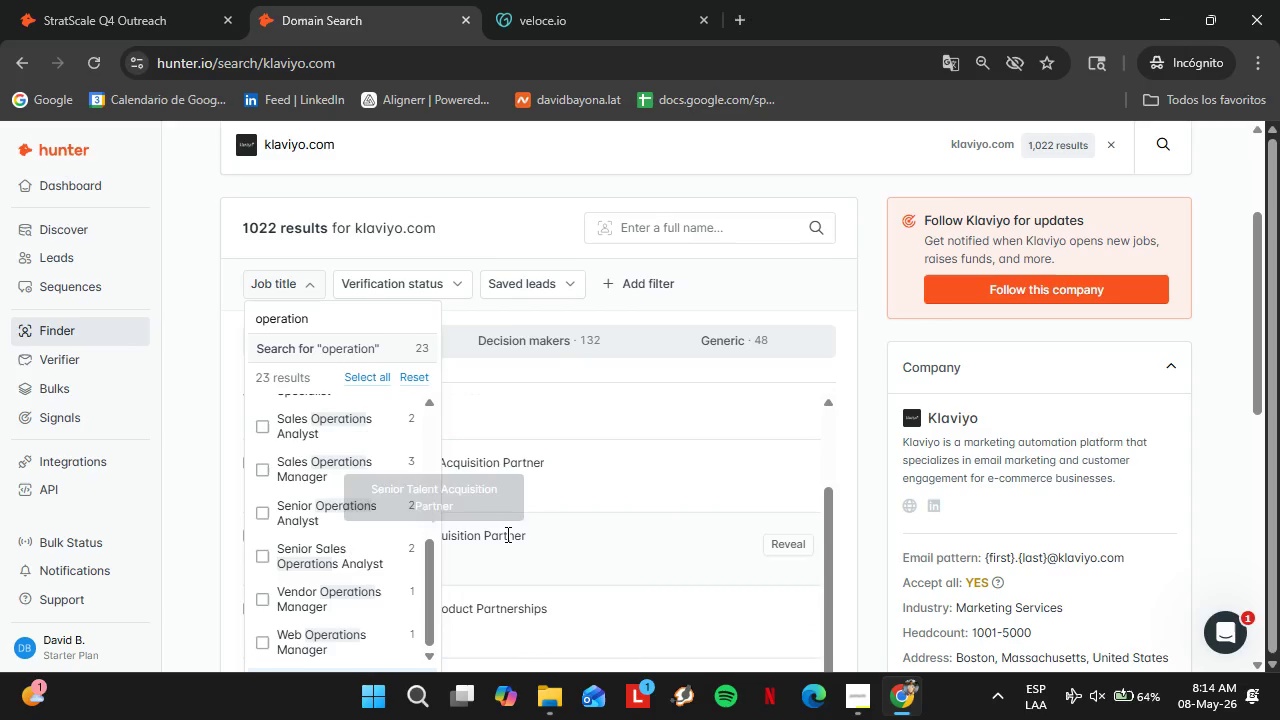 
mouse_move([487, 549])
 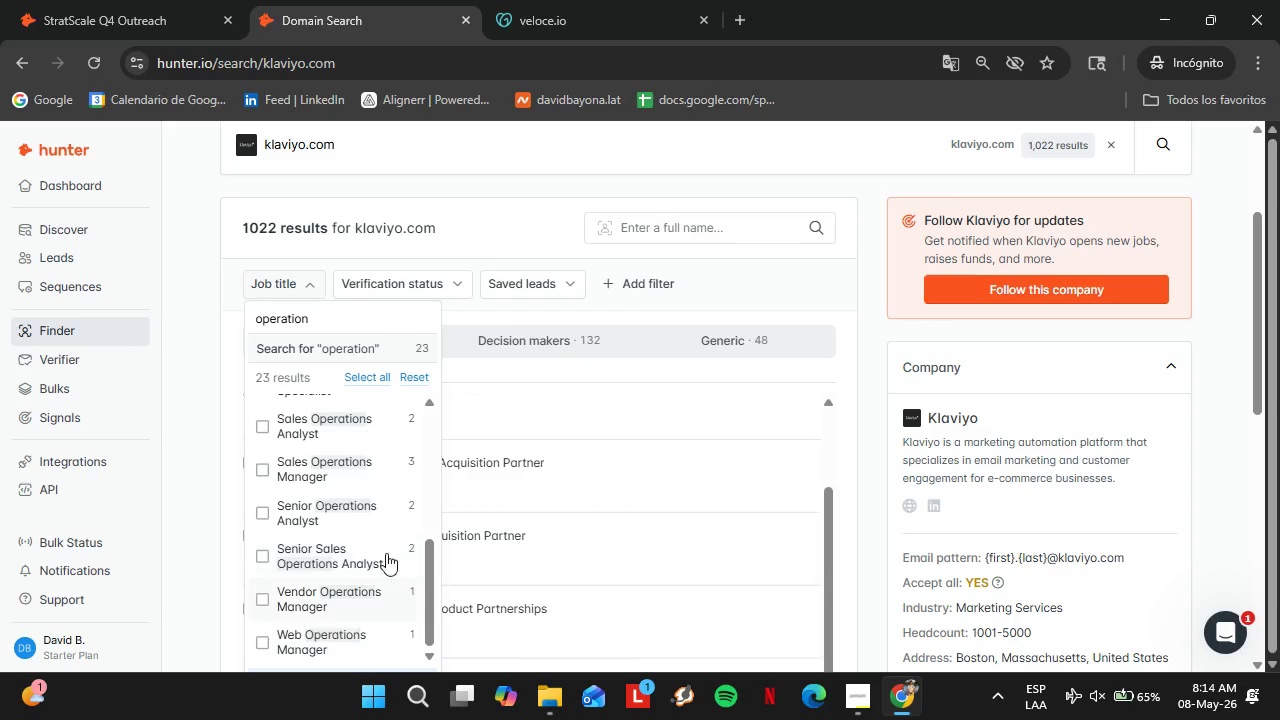 
scroll: coordinate [877, 503], scroll_direction: down, amount: 5.0
 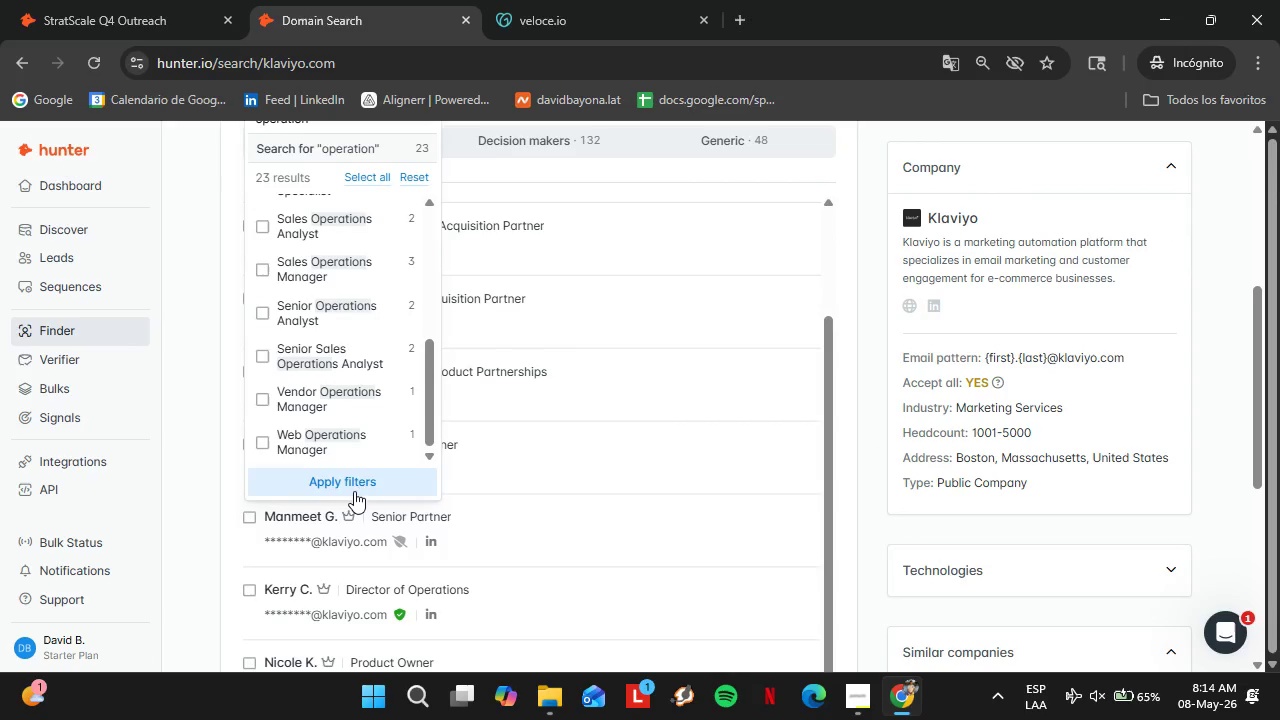 
left_click([353, 490])
 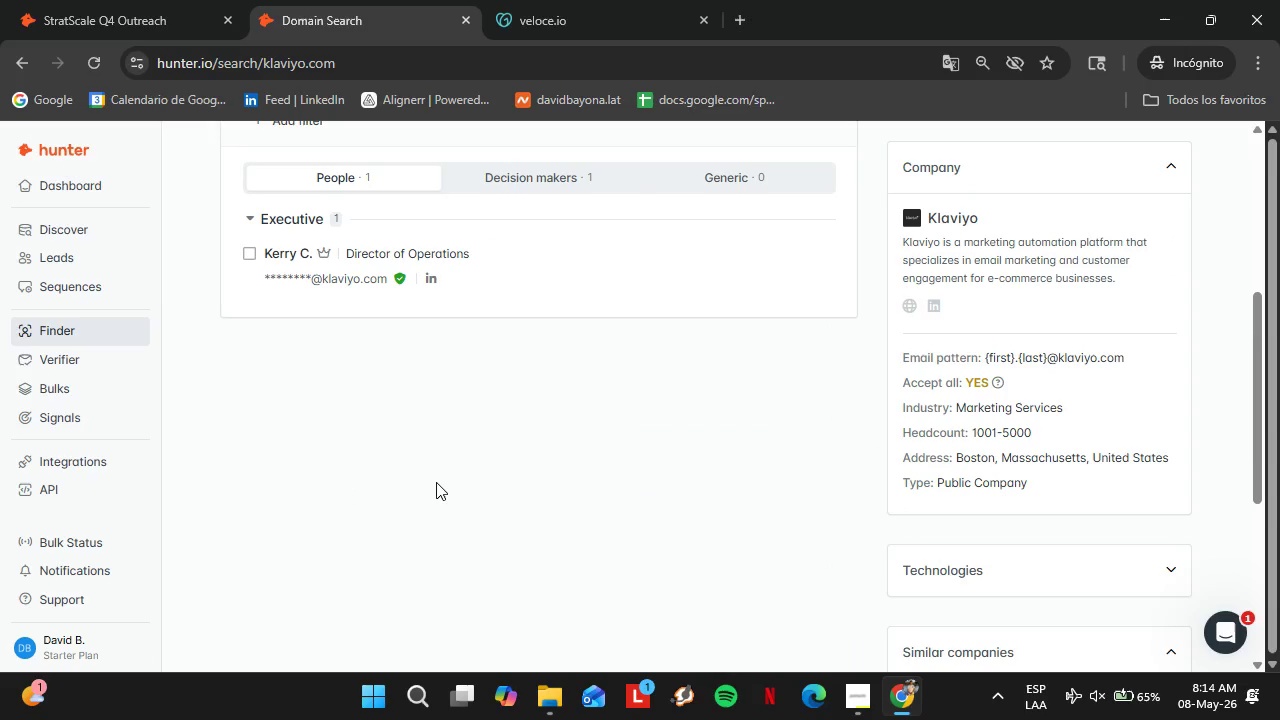 
wait(24.72)
 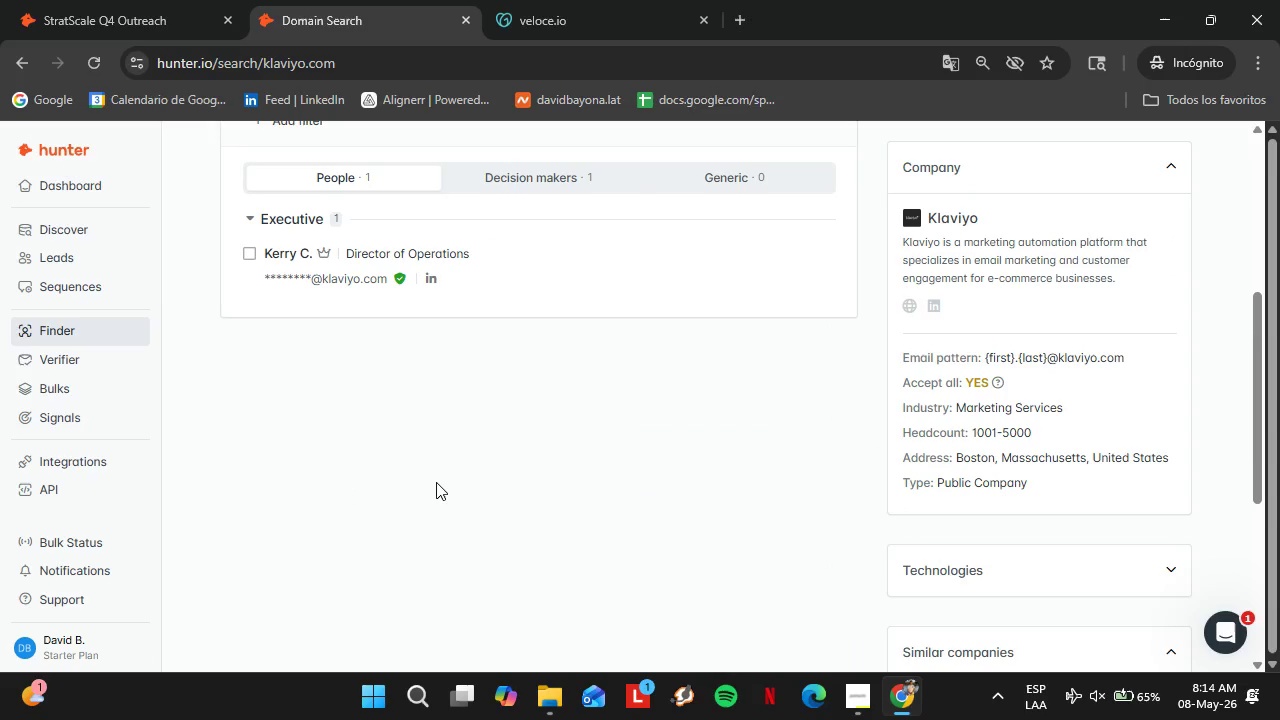 
left_click([811, 261])
 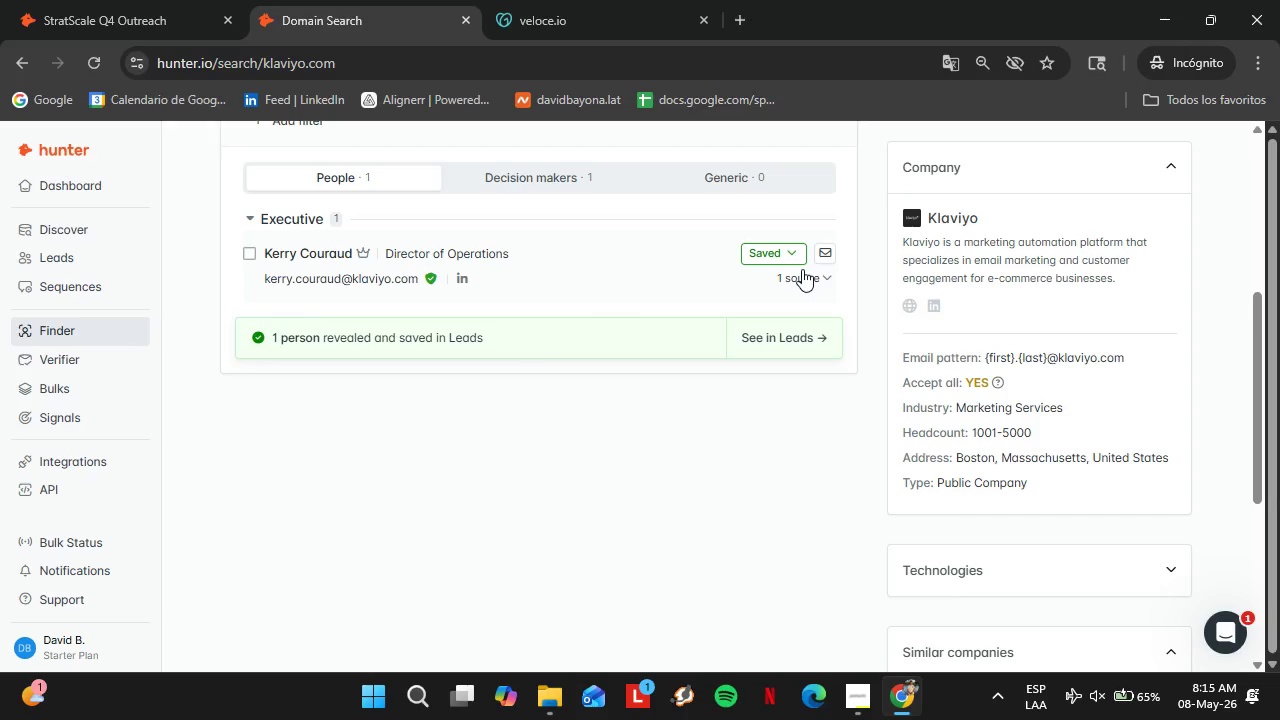 
wait(16.06)
 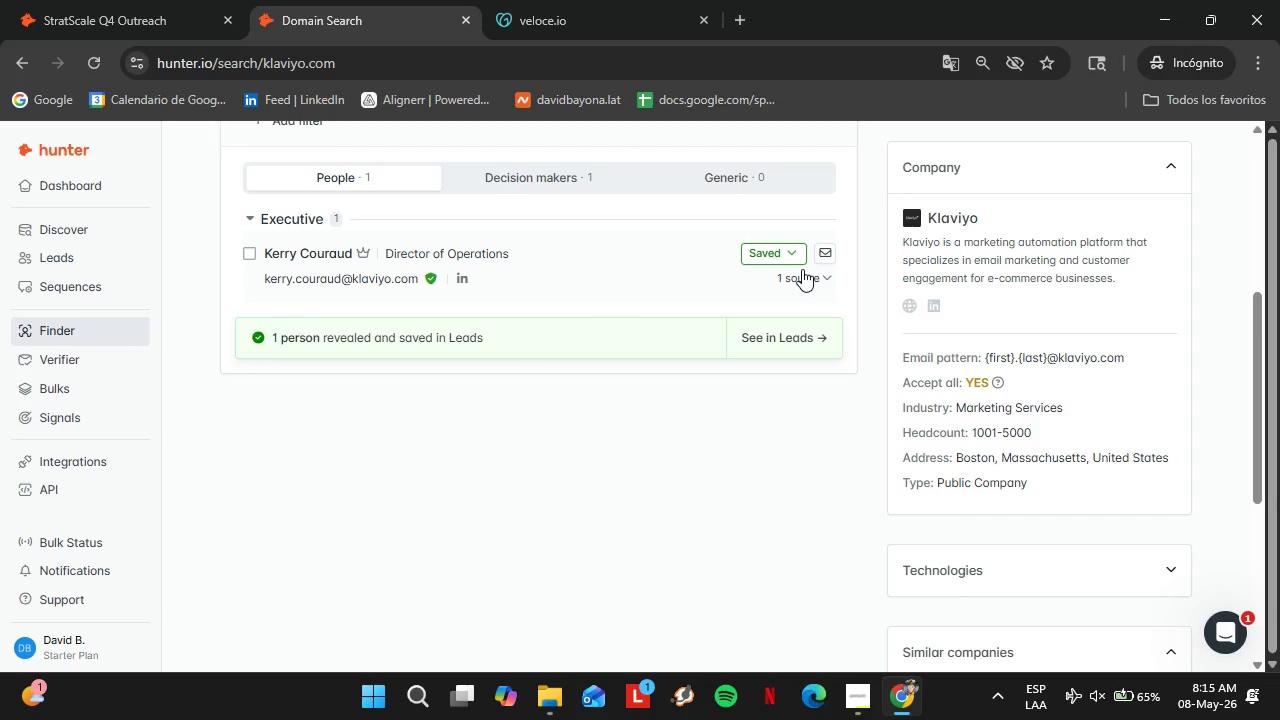 
left_click([768, 249])
 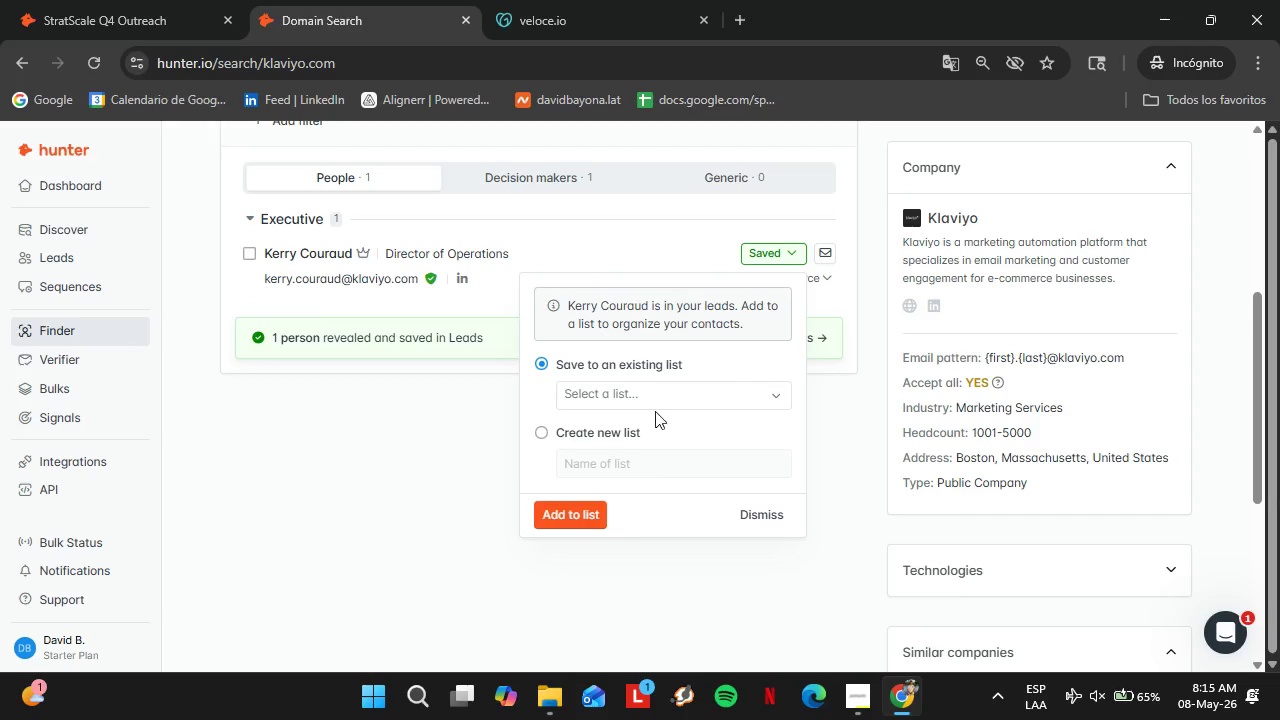 
left_click([642, 404])
 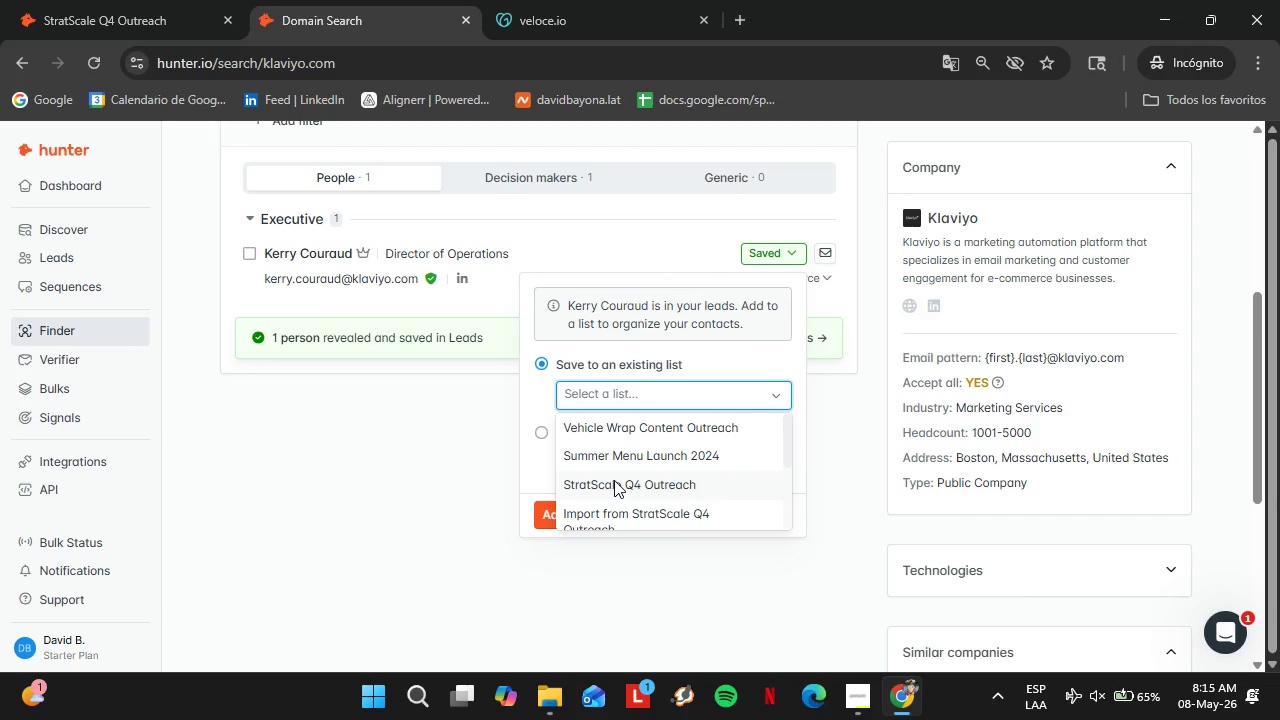 
left_click([611, 481])
 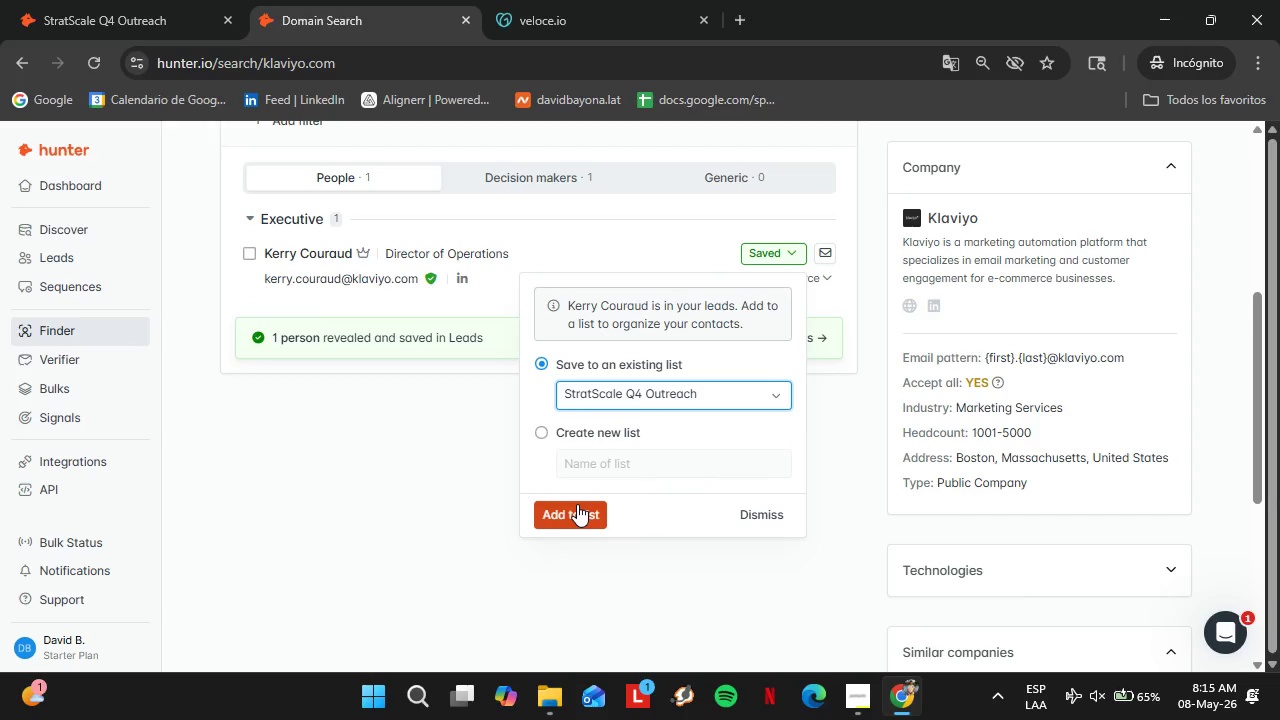 
left_click([577, 504])
 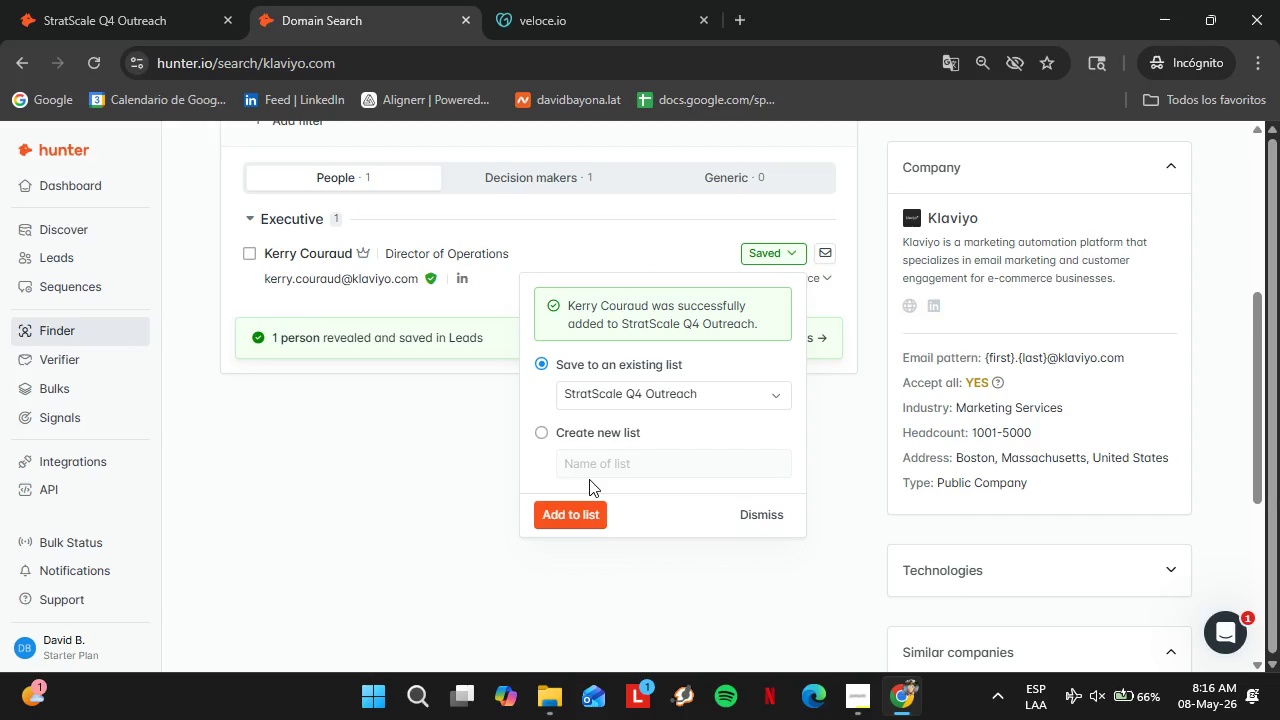 
wait(57.16)
 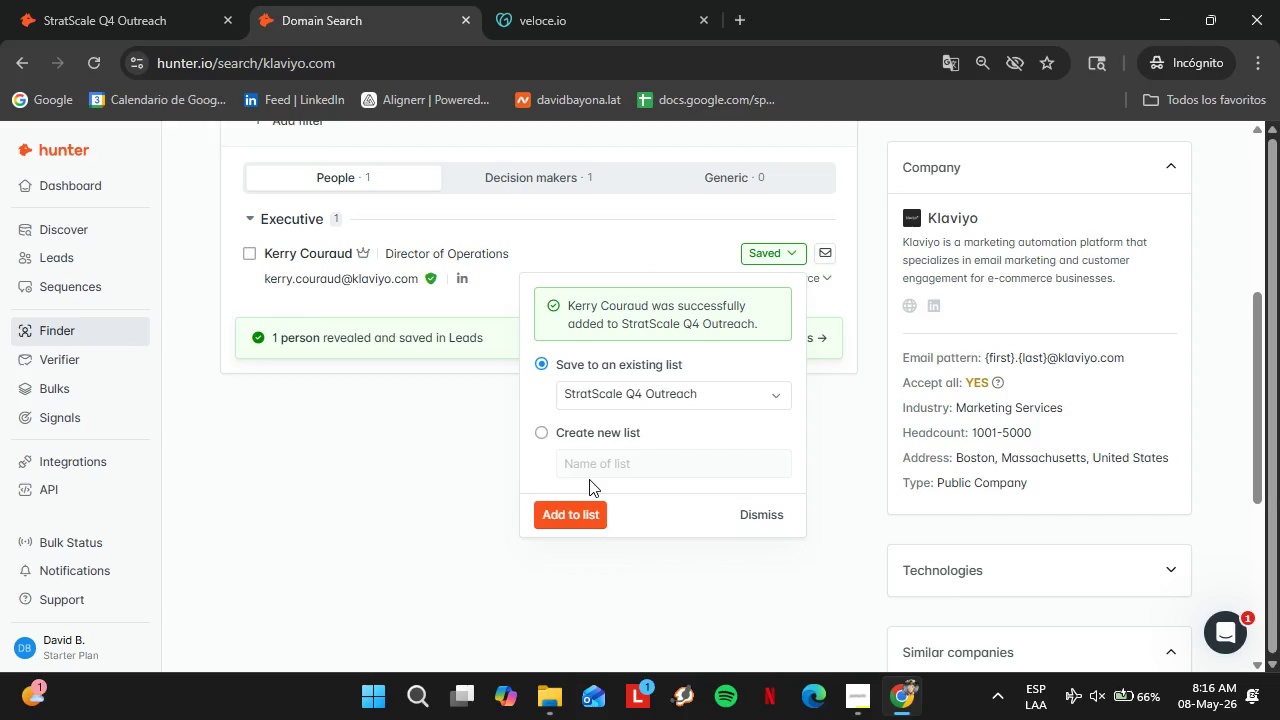 
left_click([737, 506])
 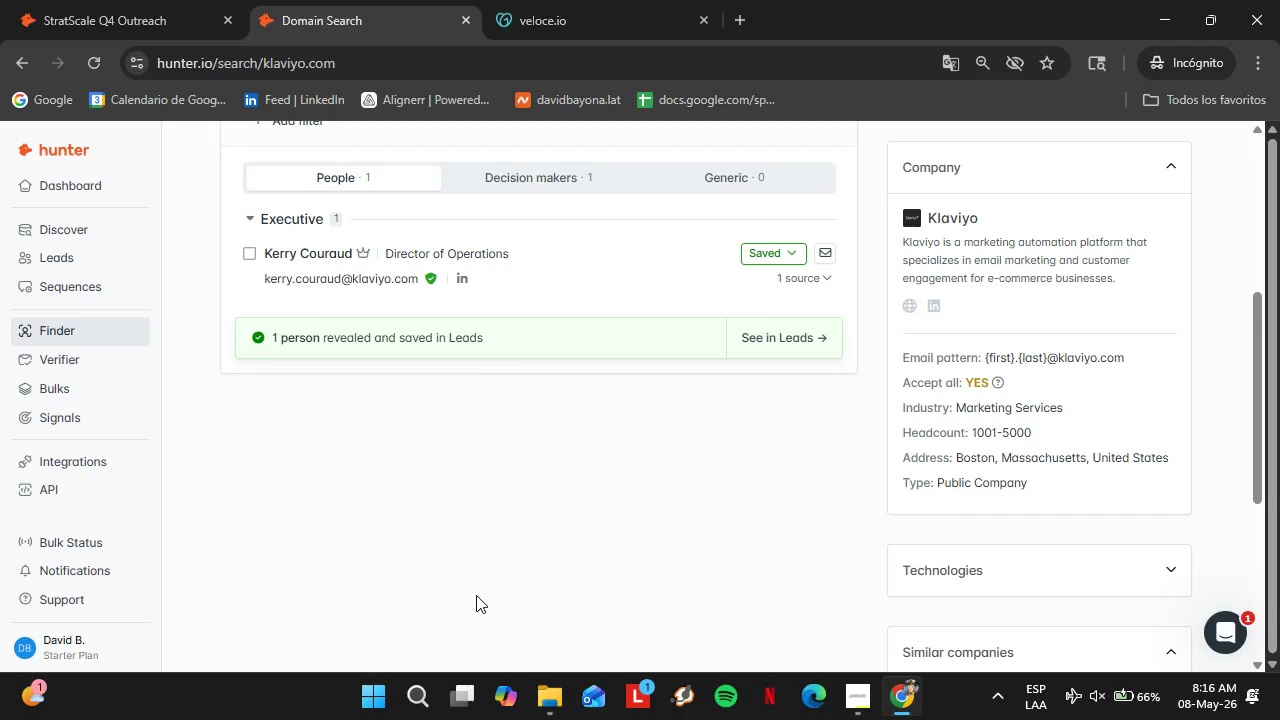 
wait(20.36)
 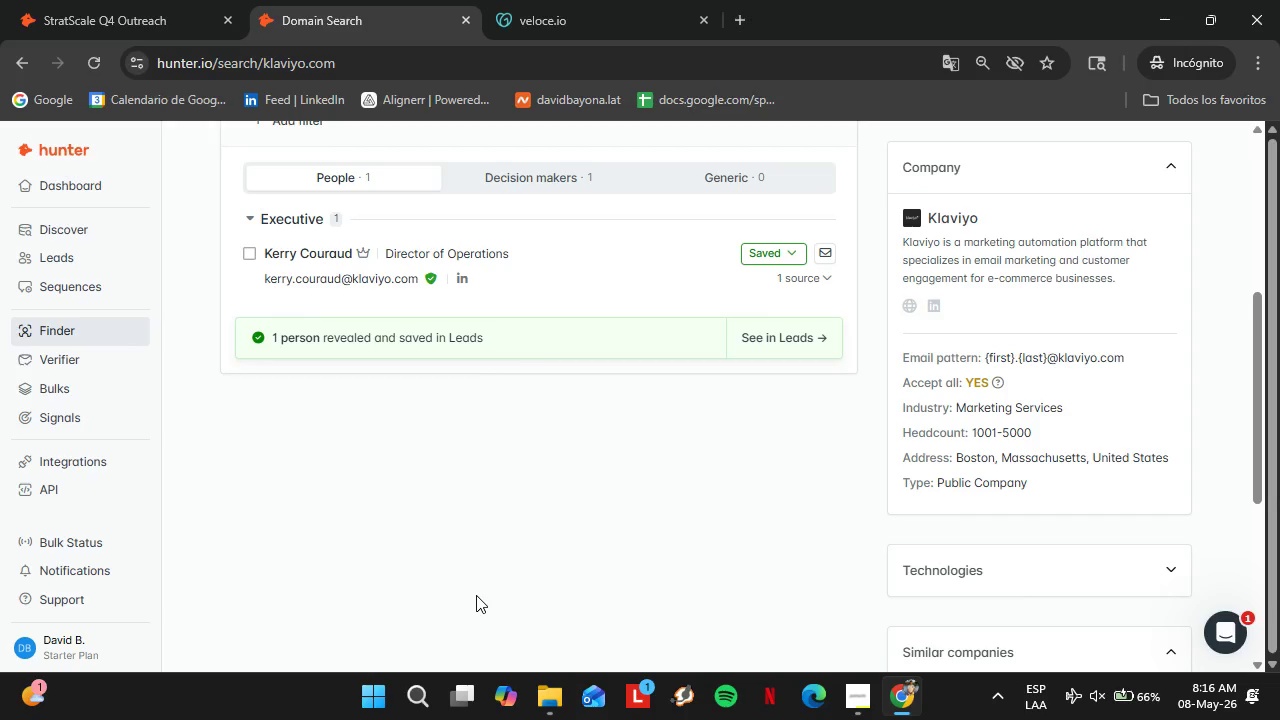 
left_click([52, 261])
 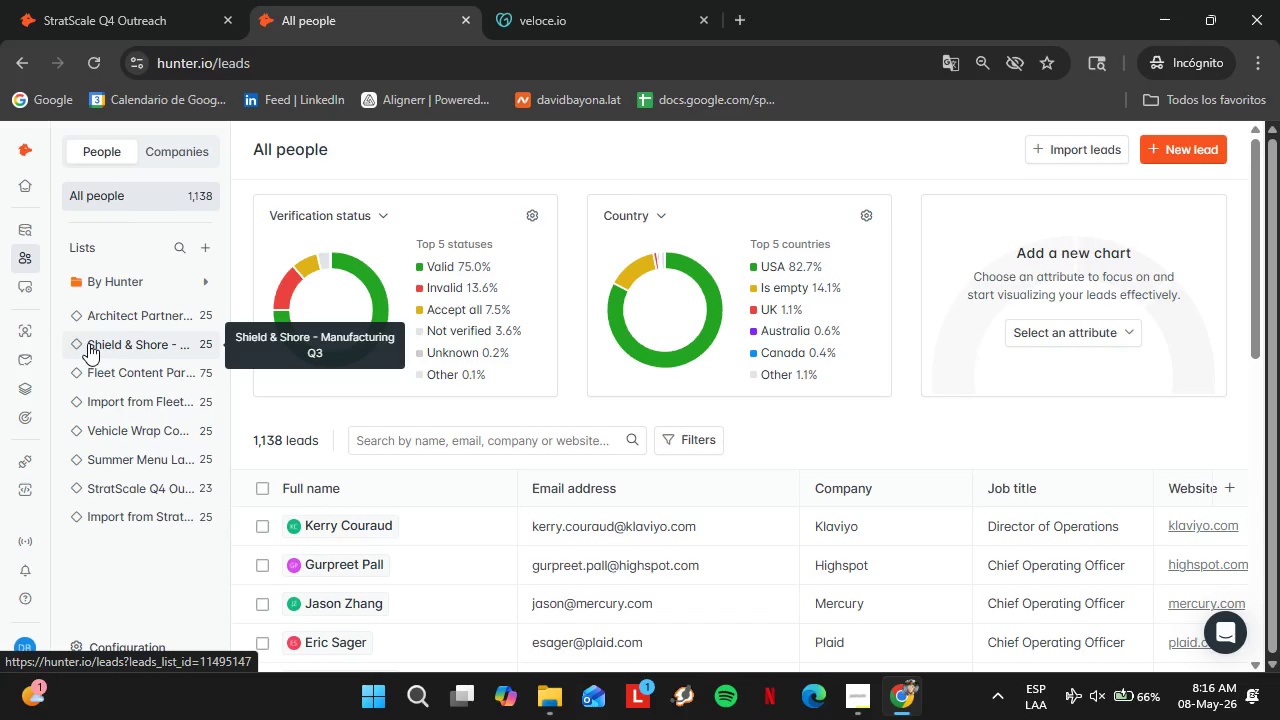 
wait(19.2)
 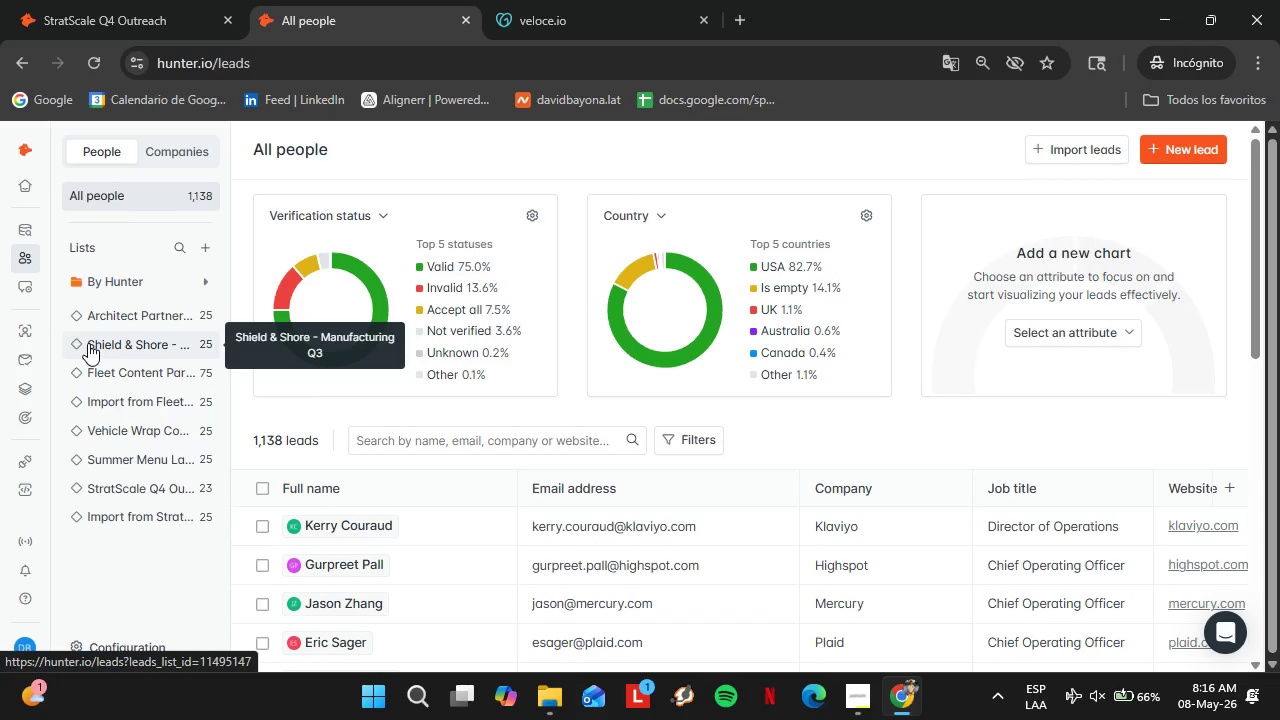 
left_click([168, 489])
 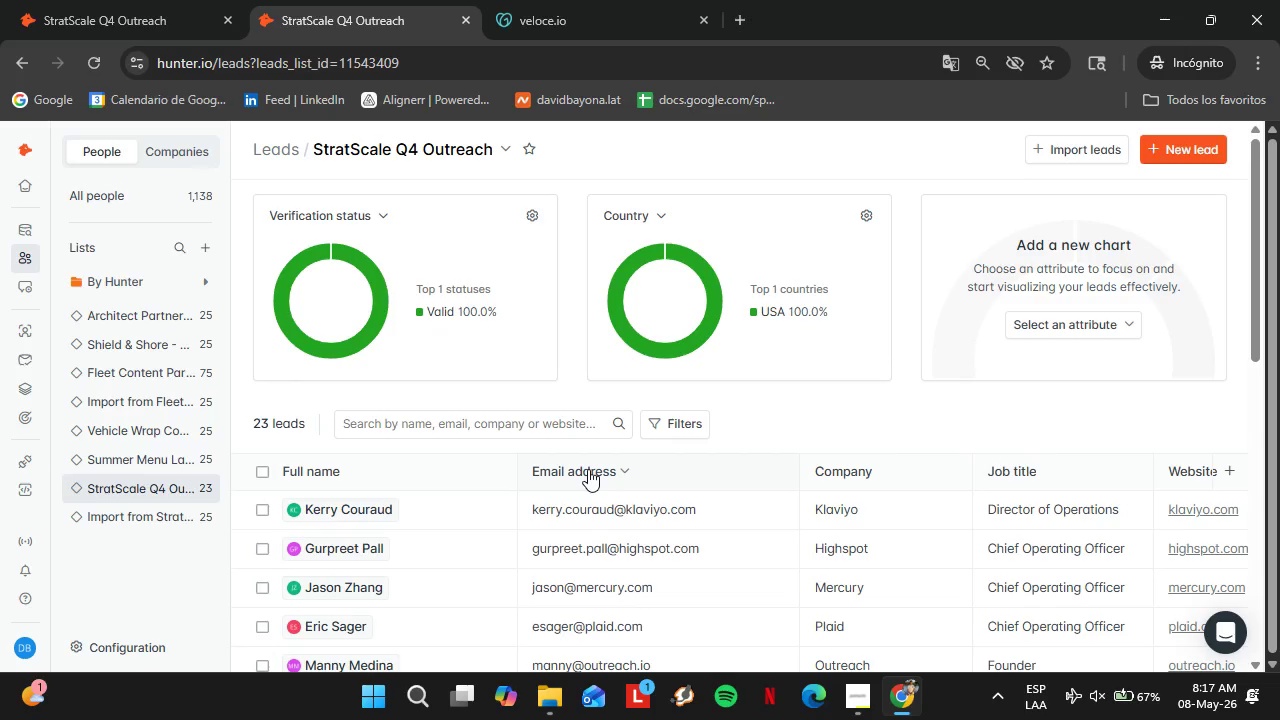 
wait(20.03)
 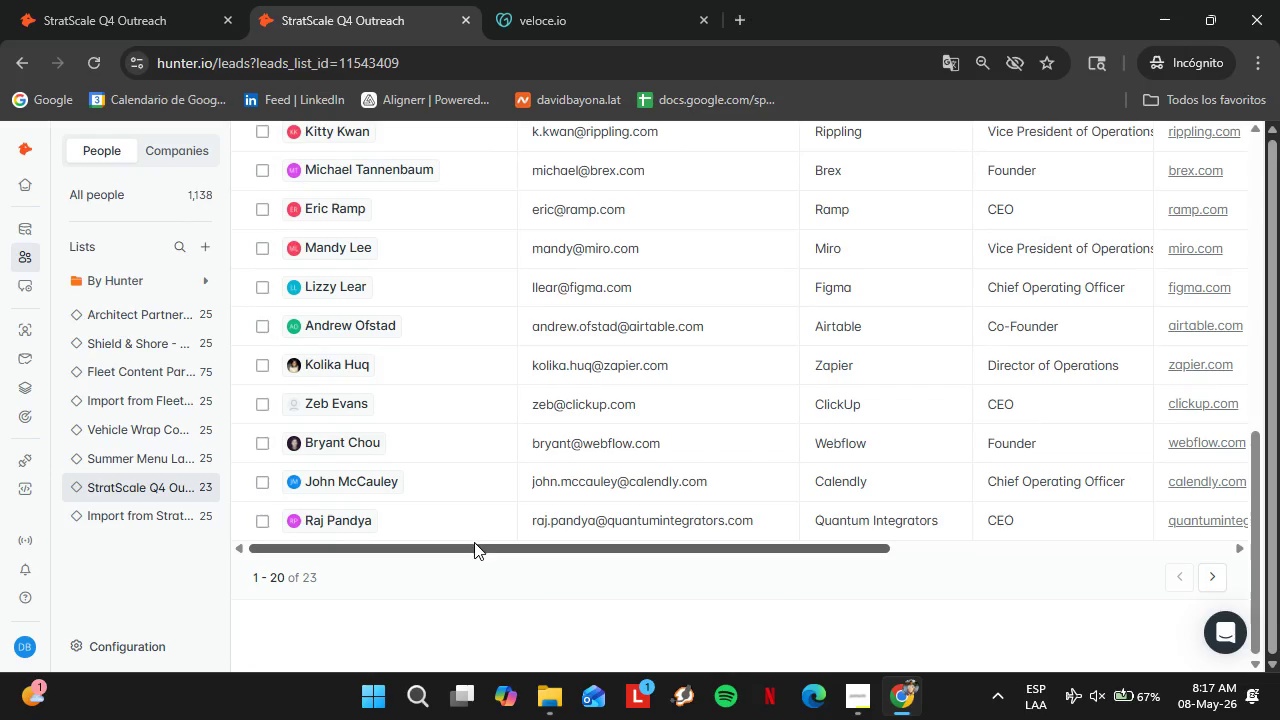 
left_click_drag(start_coordinate=[474, 542], to_coordinate=[791, 562])
 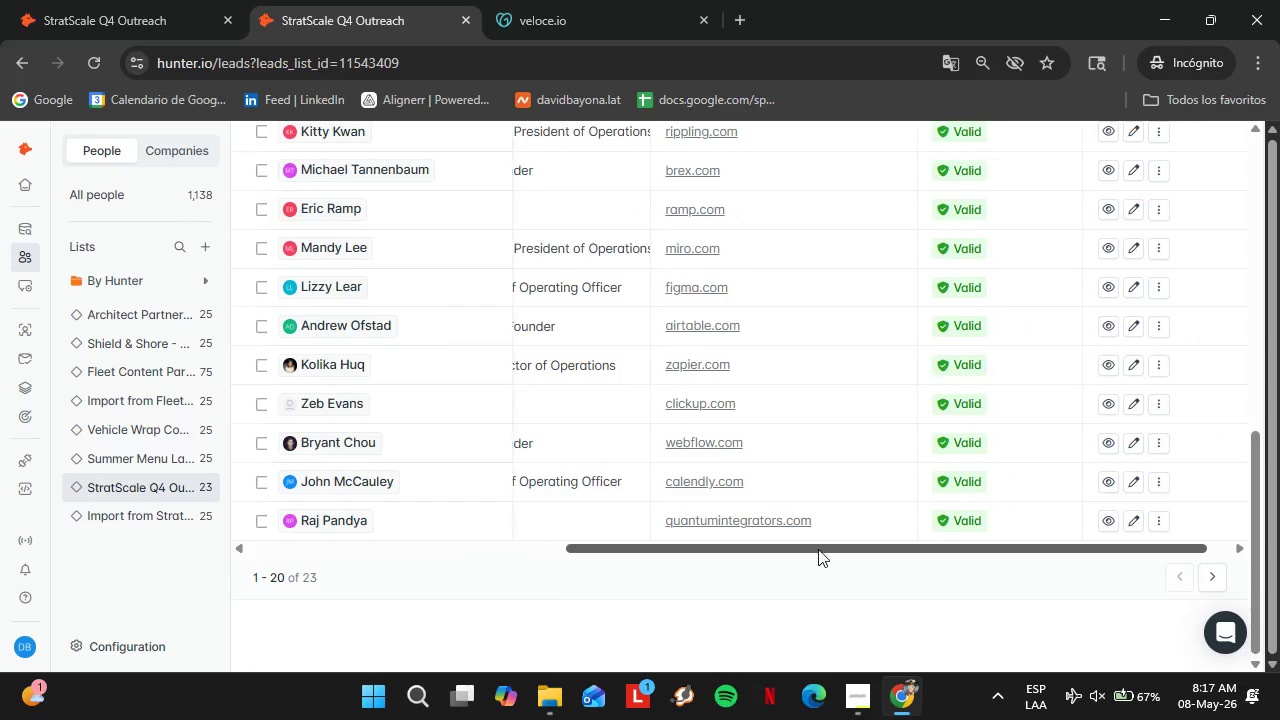 
scroll: coordinate [476, 540], scroll_direction: down, amount: 9.0
 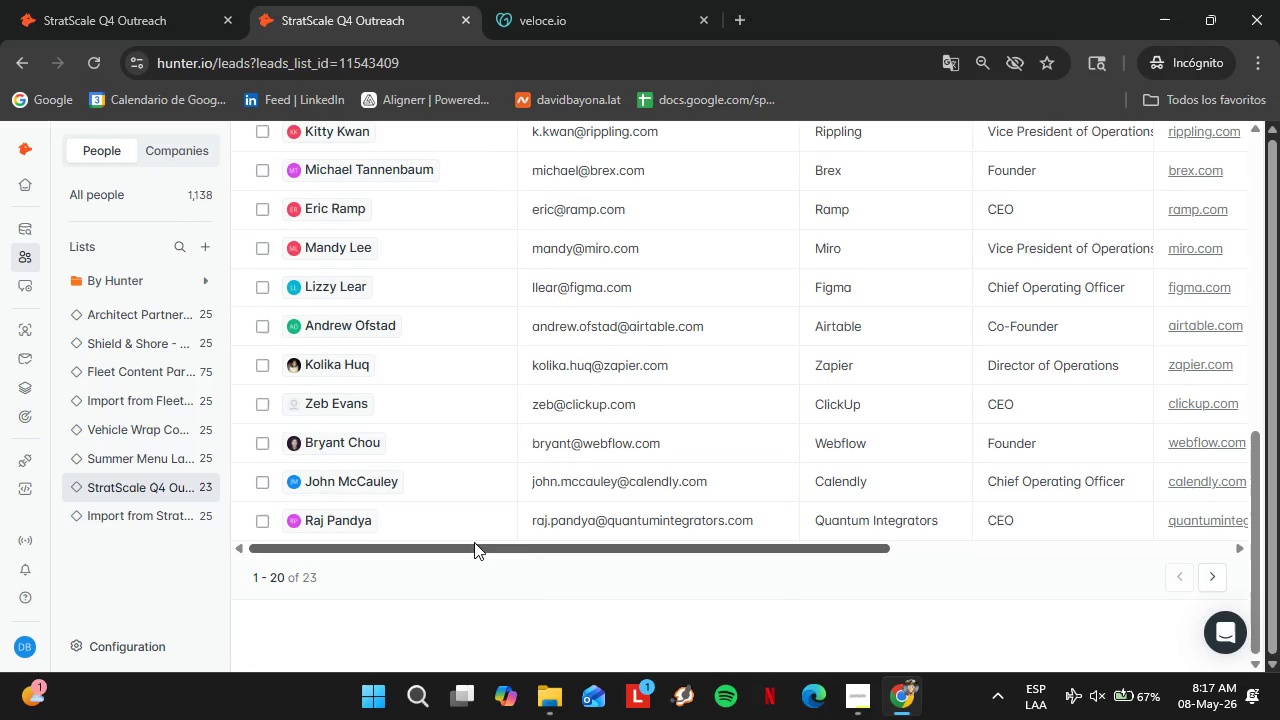 
scroll: coordinate [818, 549], scroll_direction: up, amount: 4.0
 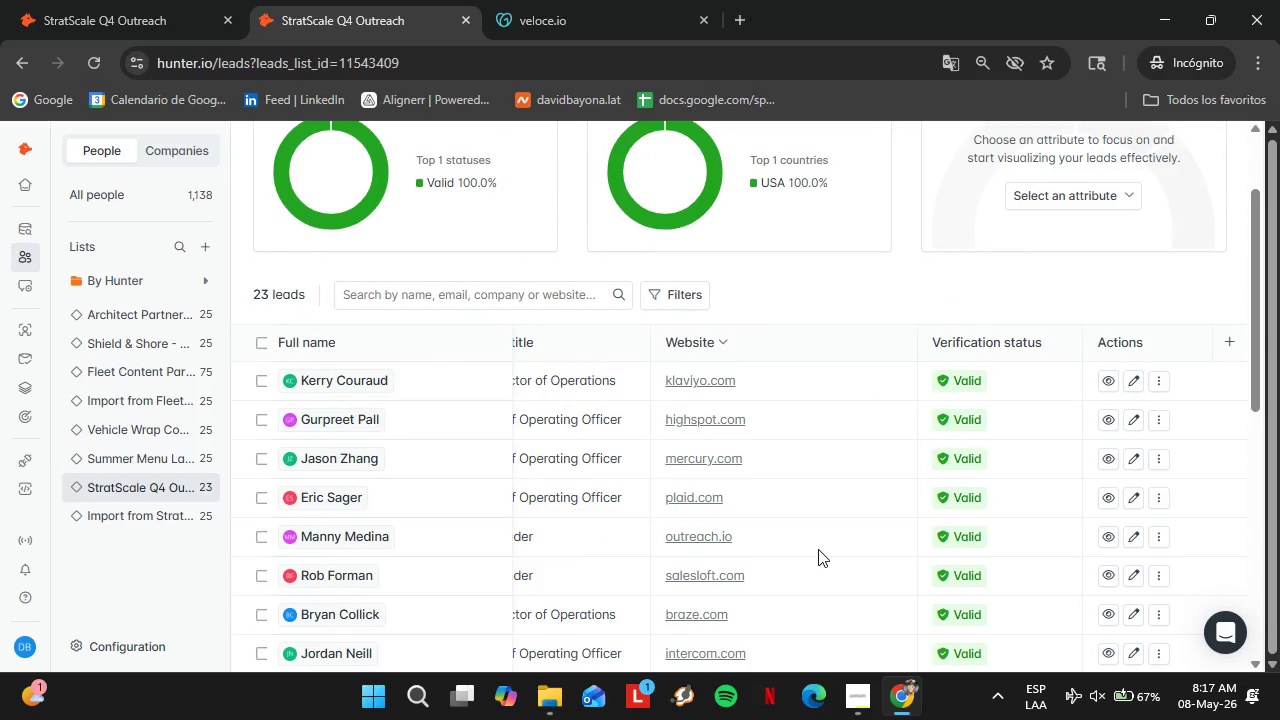 
scroll: coordinate [735, 578], scroll_direction: down, amount: 6.0
 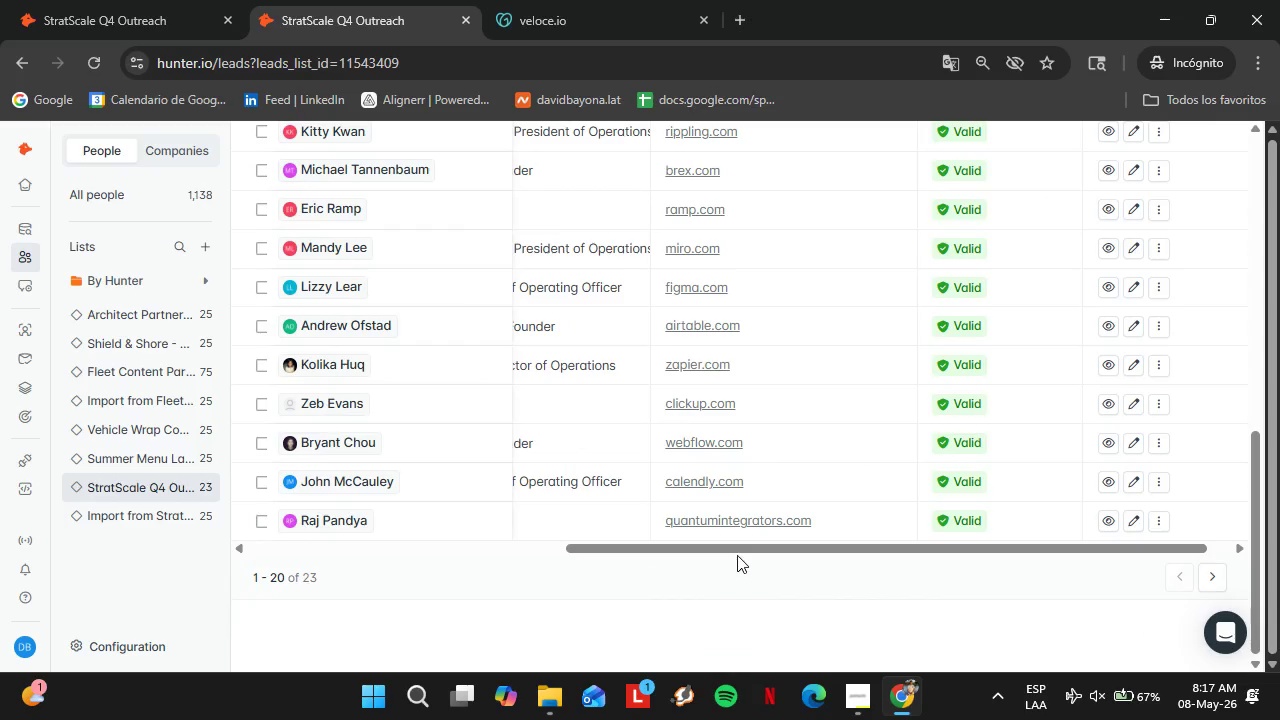 
left_click_drag(start_coordinate=[731, 552], to_coordinate=[445, 571])
 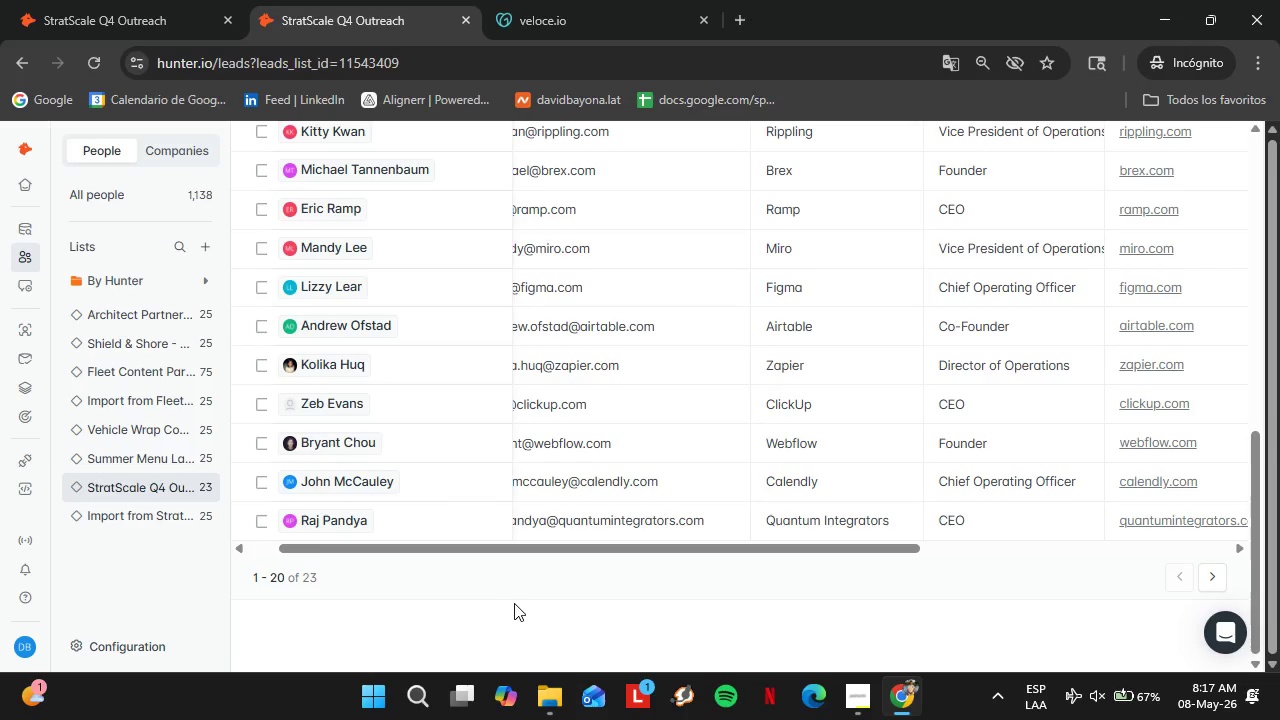 
wait(7.2)
 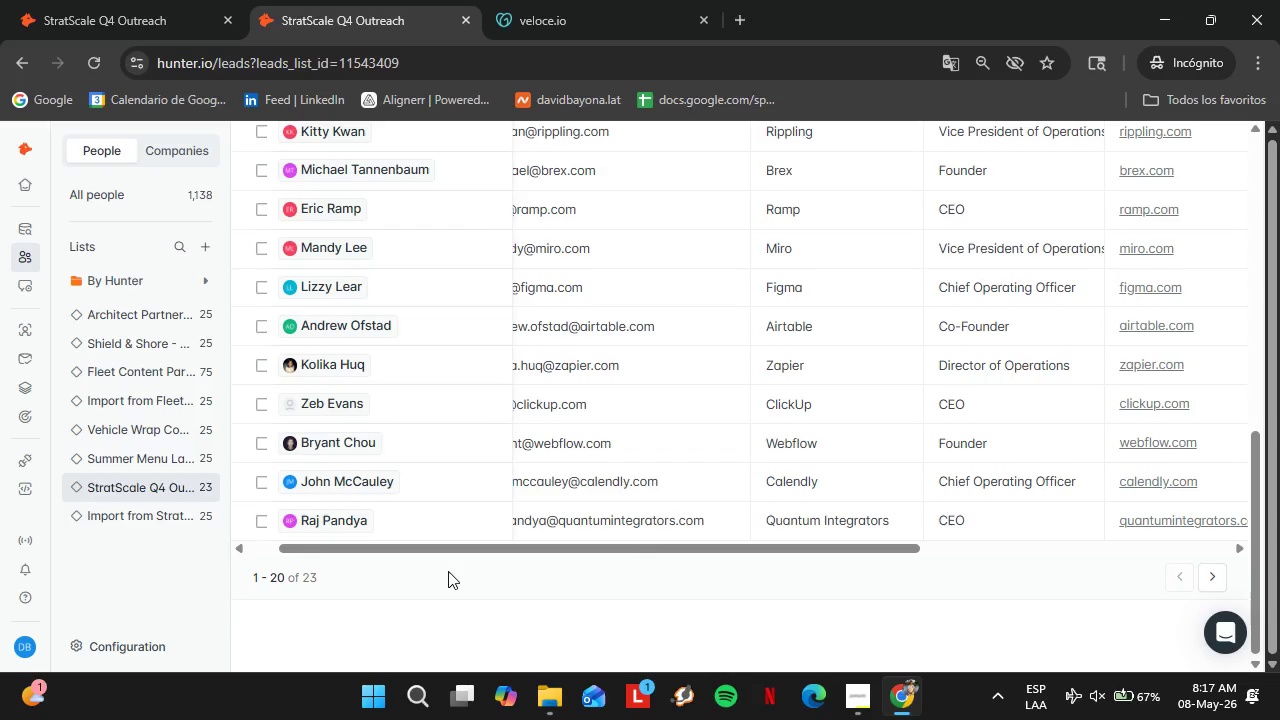 
left_click_drag(start_coordinate=[579, 552], to_coordinate=[726, 543])
 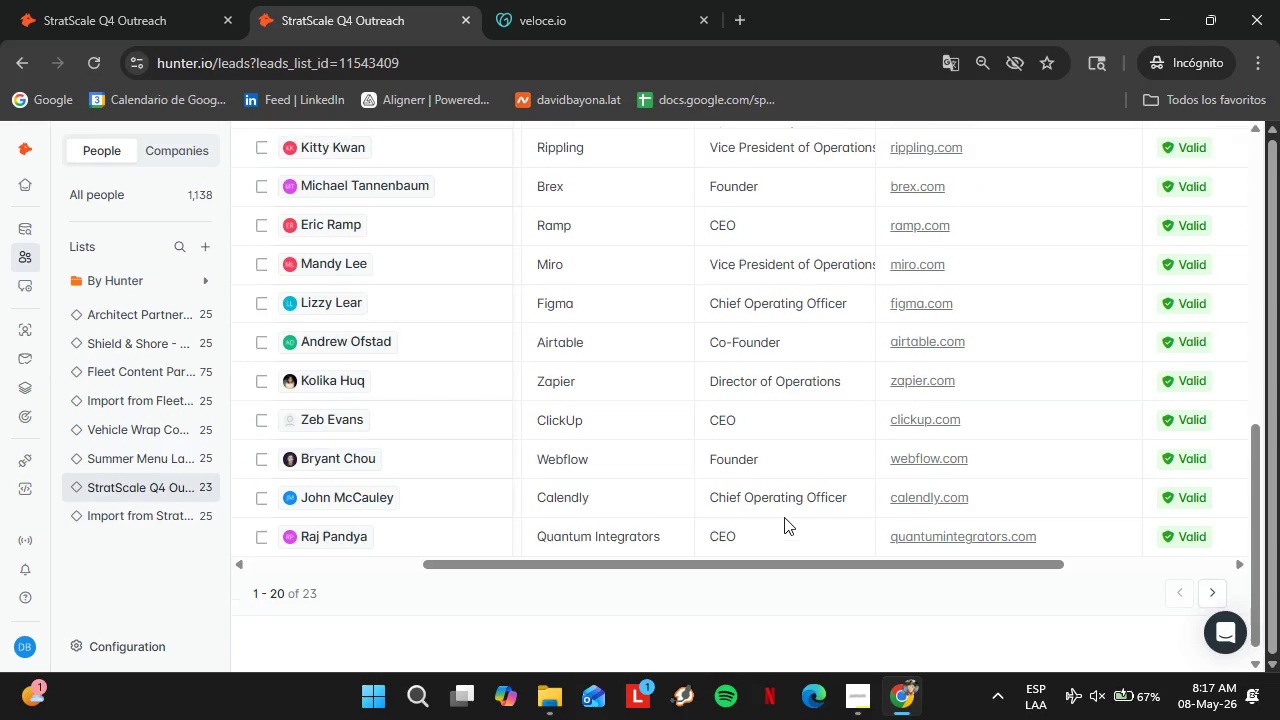 
scroll: coordinate [784, 517], scroll_direction: up, amount: 6.0
 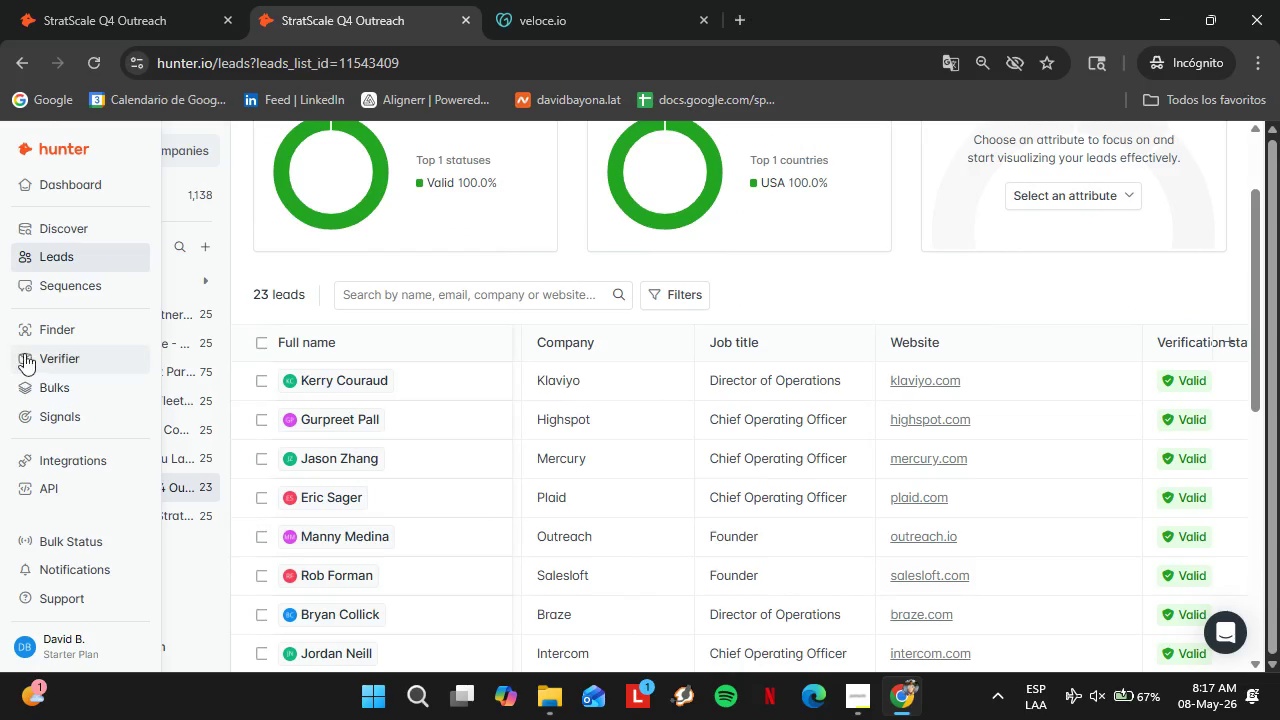 
left_click([41, 341])
 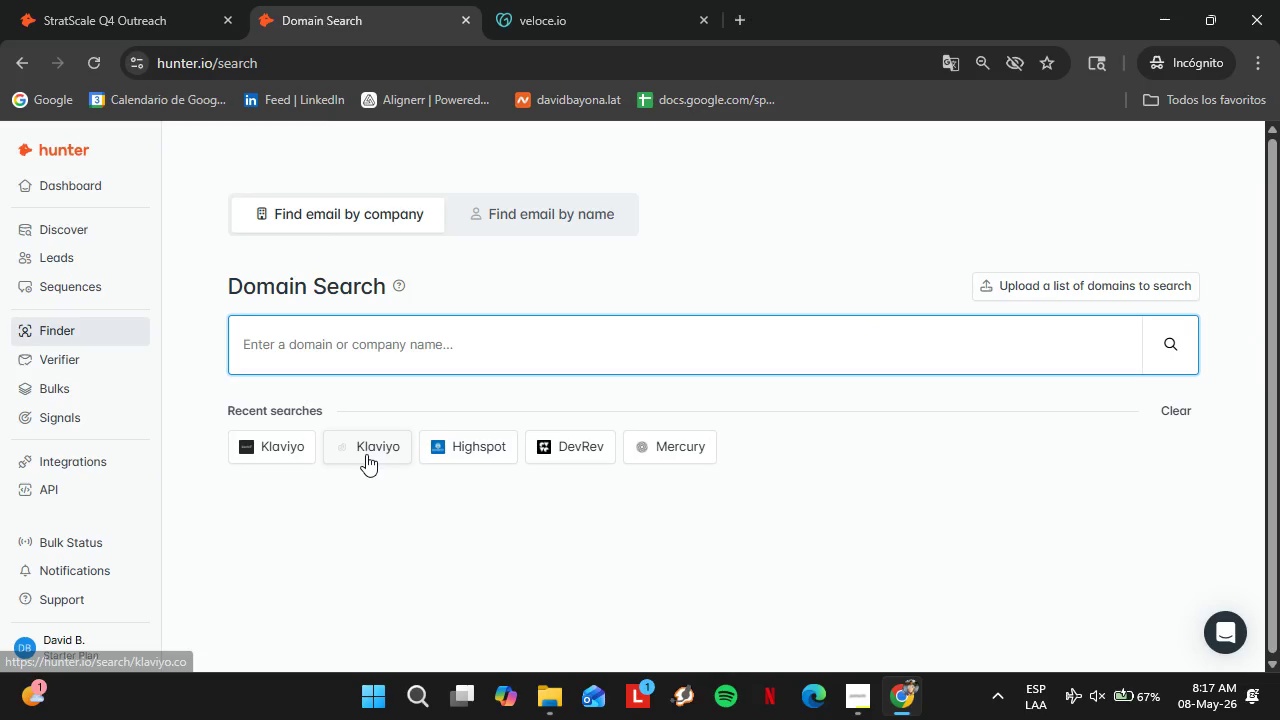 
left_click([860, 696])